 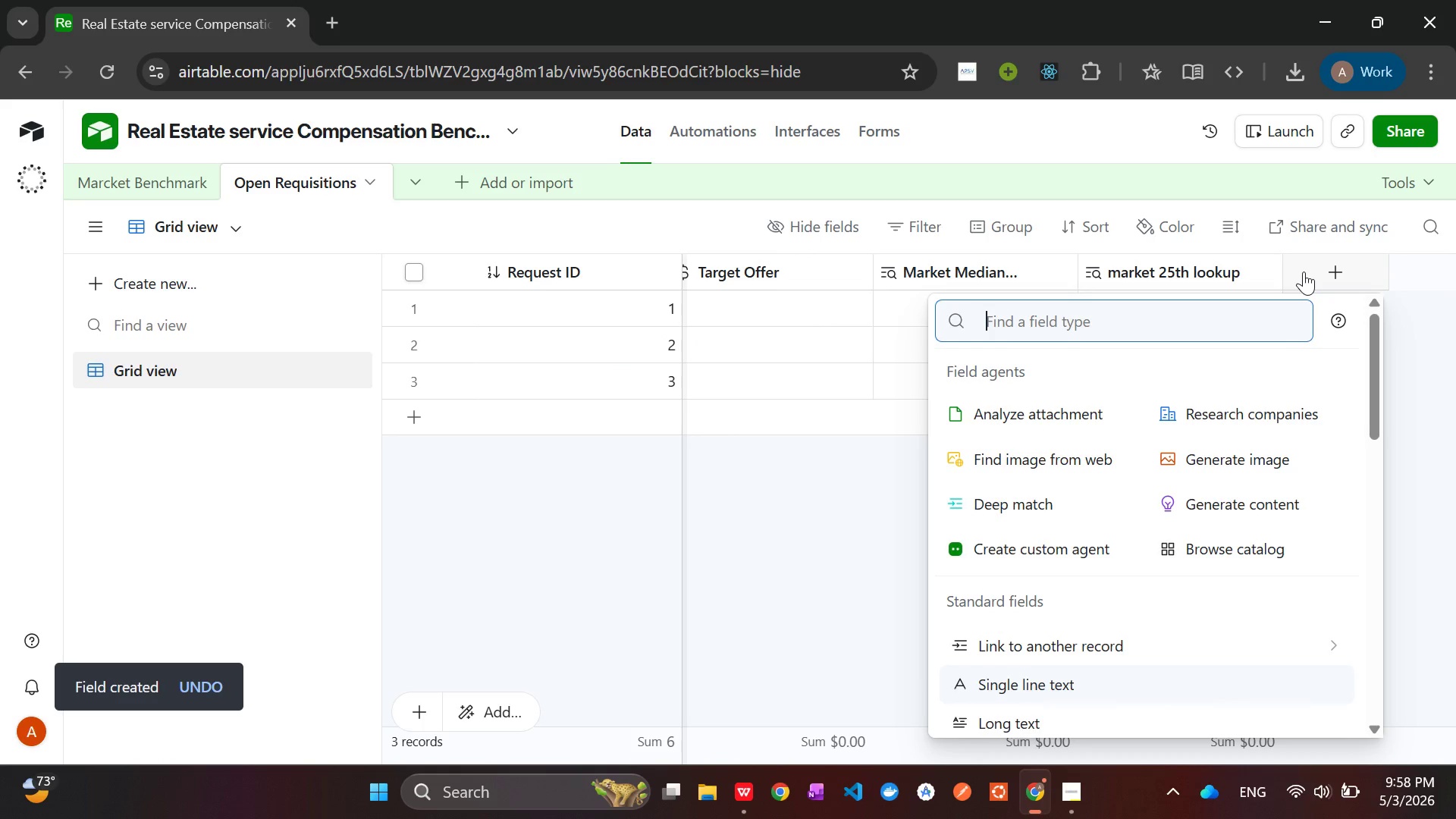 
type(Marcketlook)
 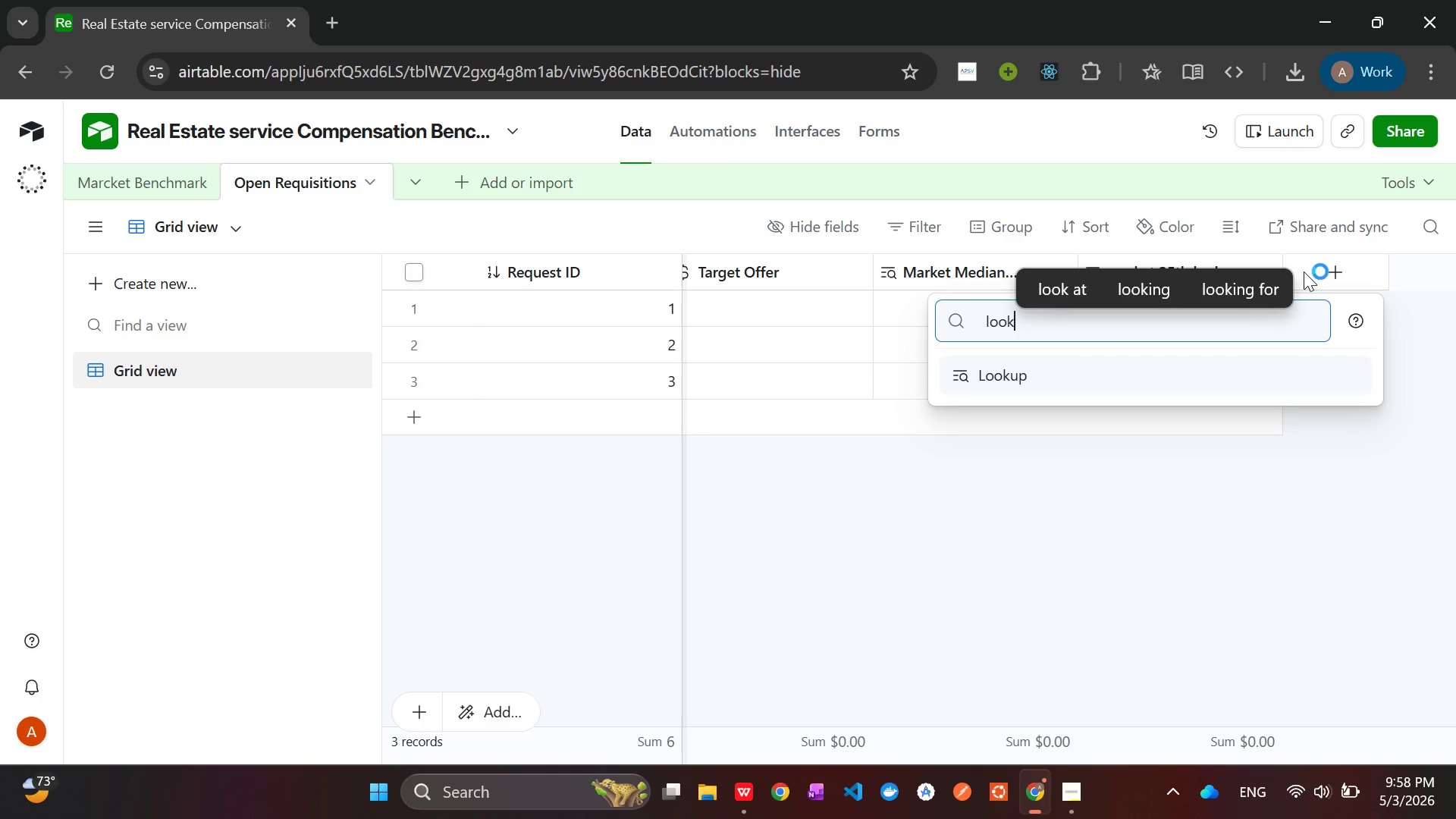 
hold_key(key=Backspace, duration=0.94)
 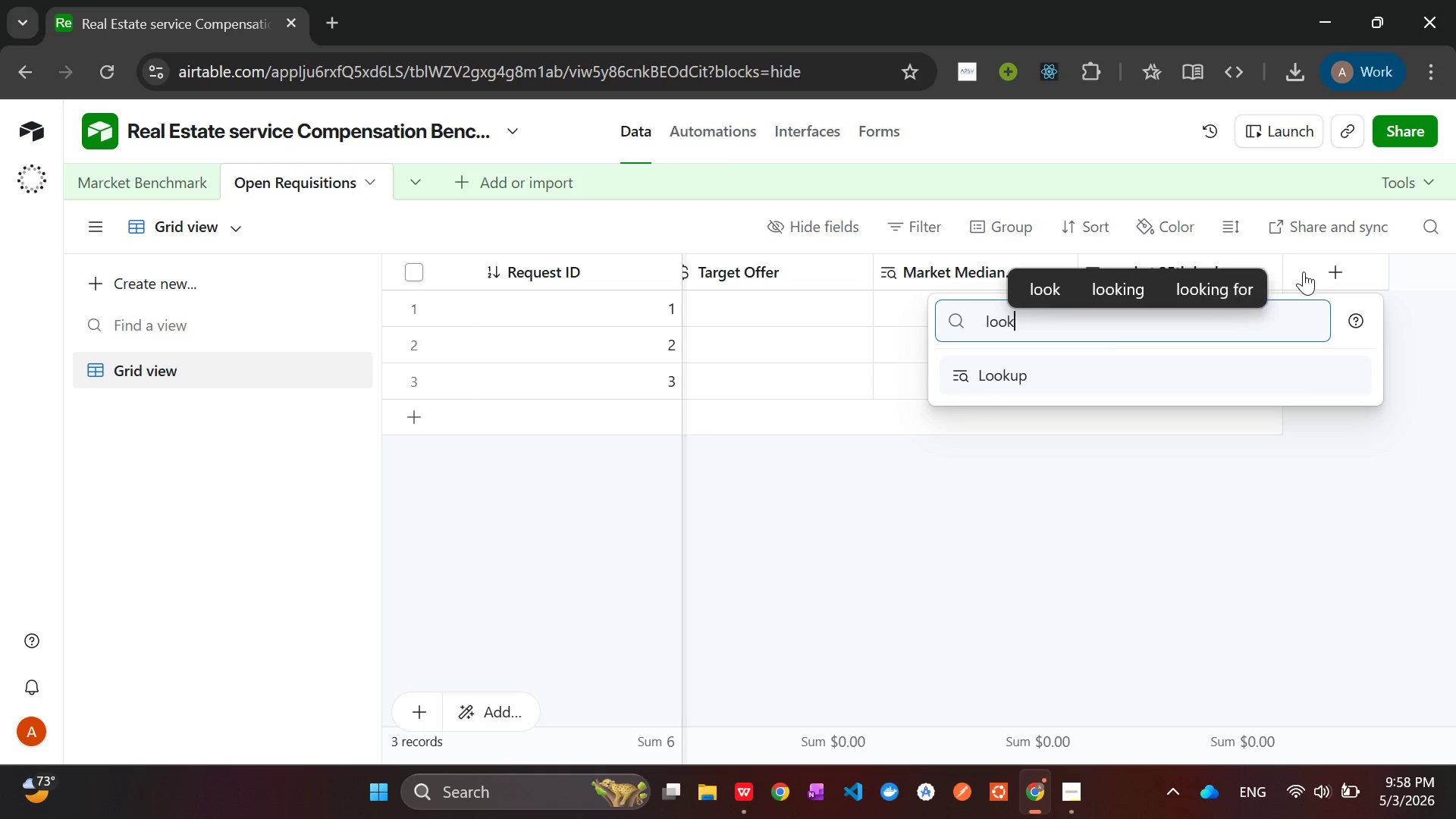 
key(Enter)
 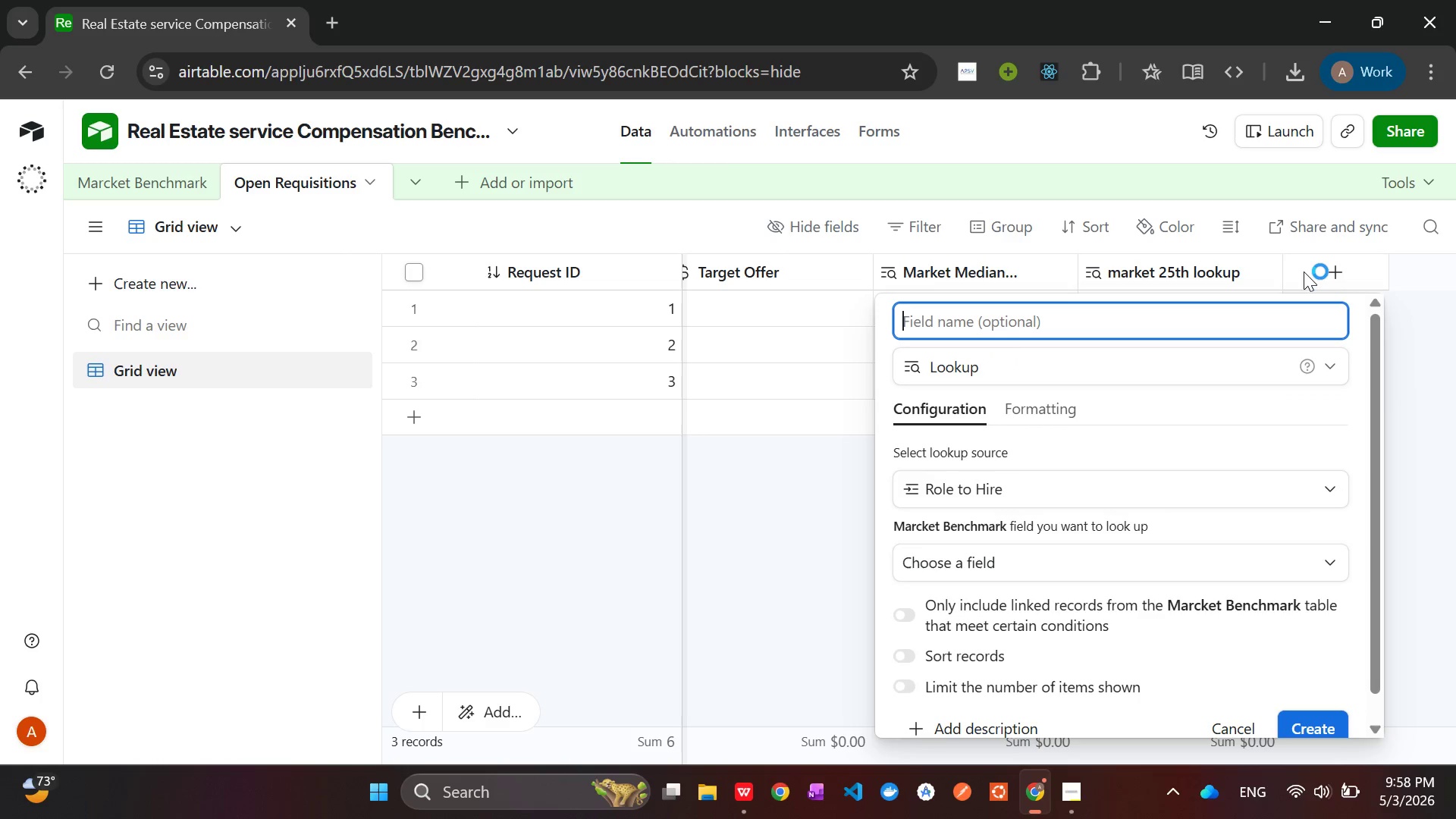 
type(Marcket)
key(Backspace)
key(Backspace)
key(Backspace)
key(Backspace)
type(cke)
 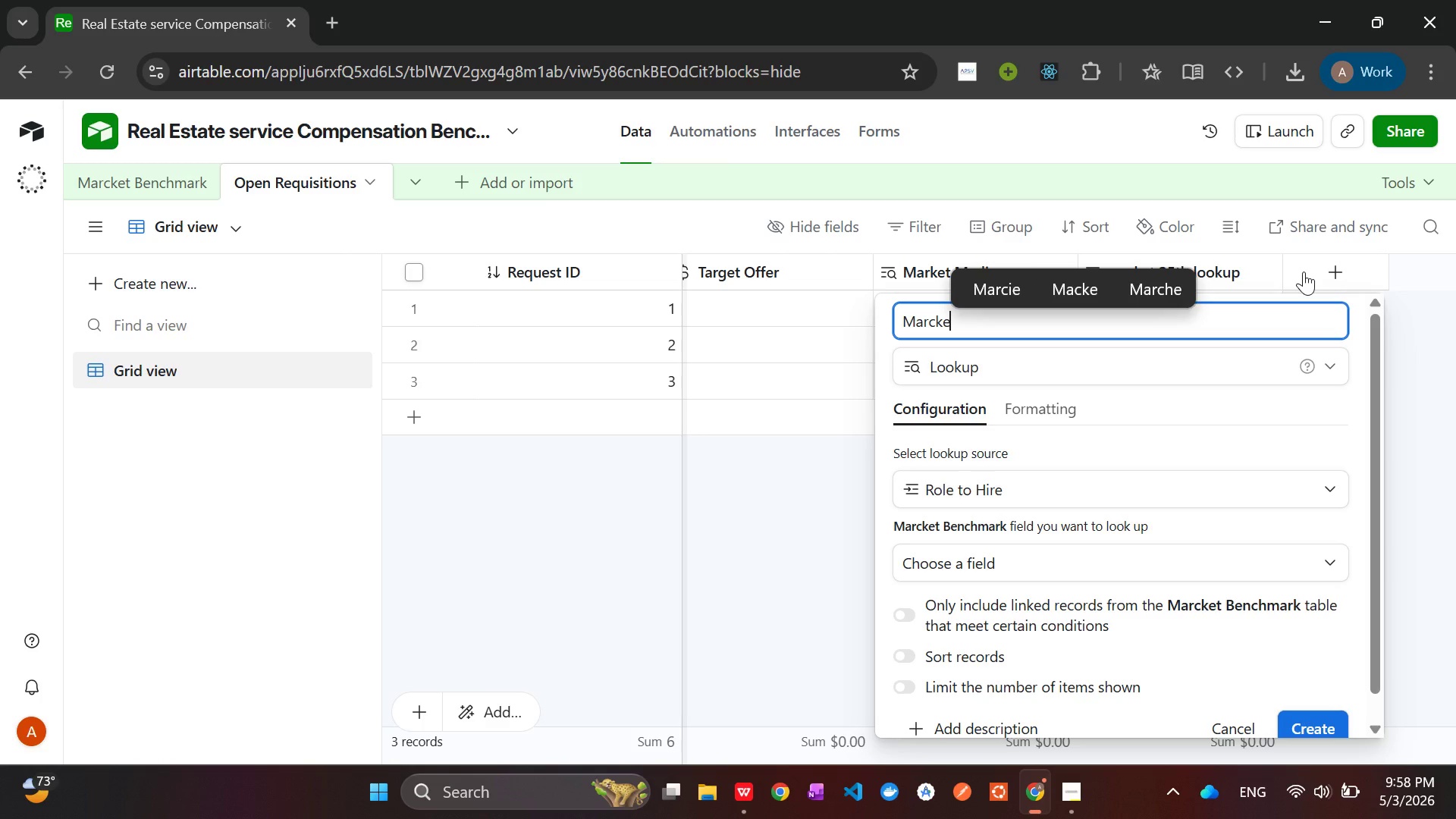 
key(Backspace)
key(Backspace)
key(Backspace)
type(ket 75th lookup)
 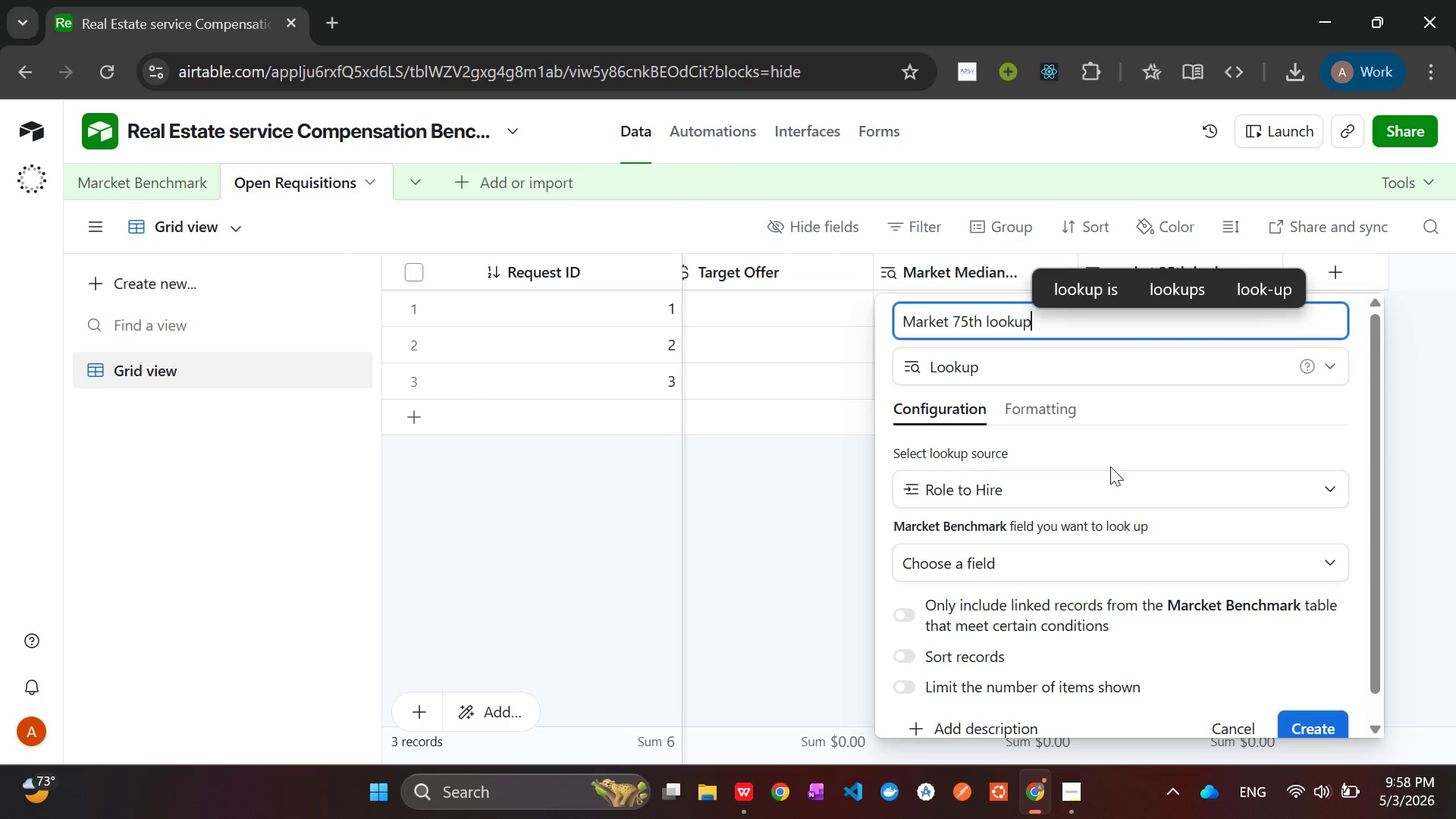 
left_click([1075, 554])
 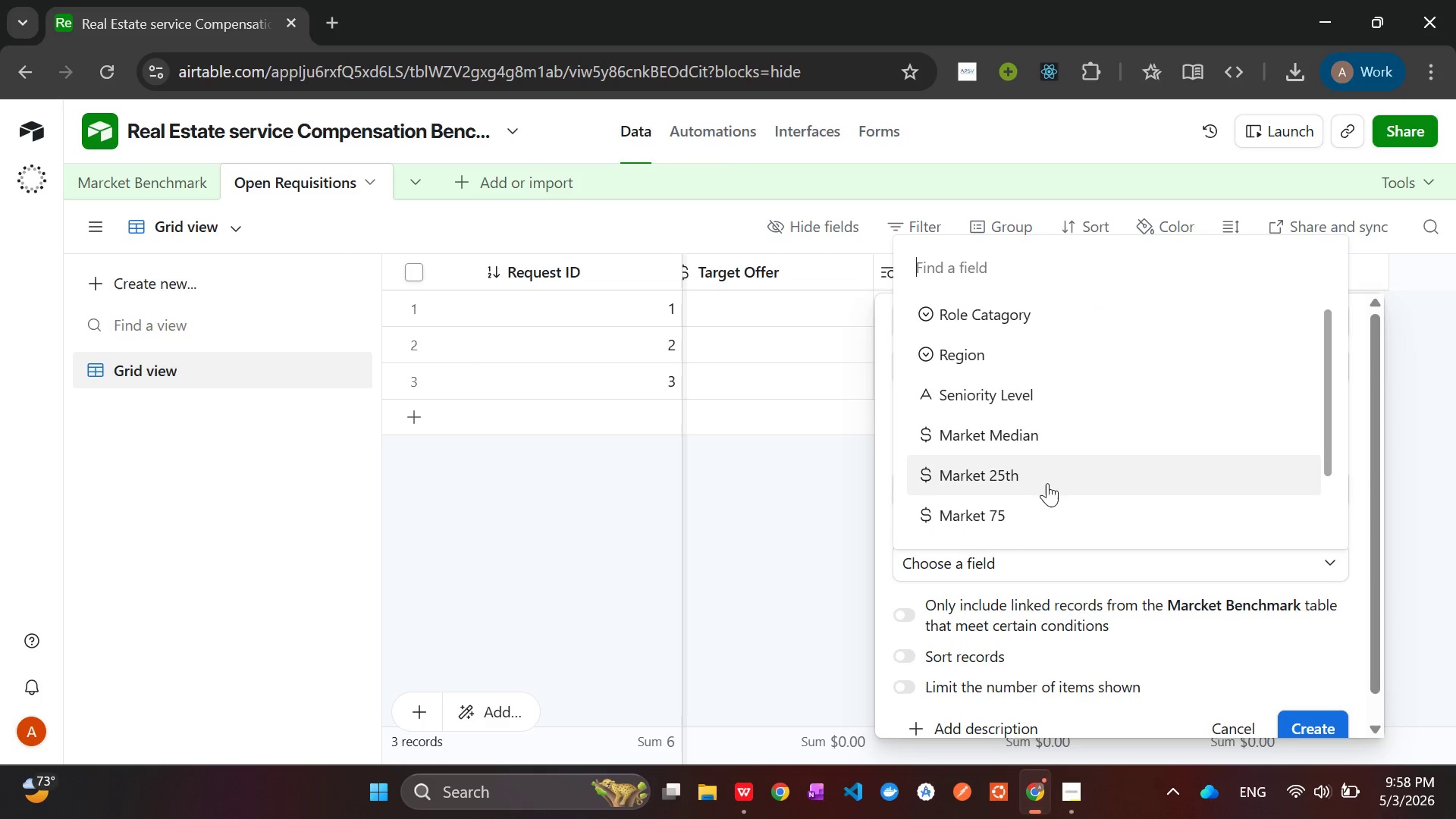 
scroll: coordinate [1056, 471], scroll_direction: down, amount: 1.0
 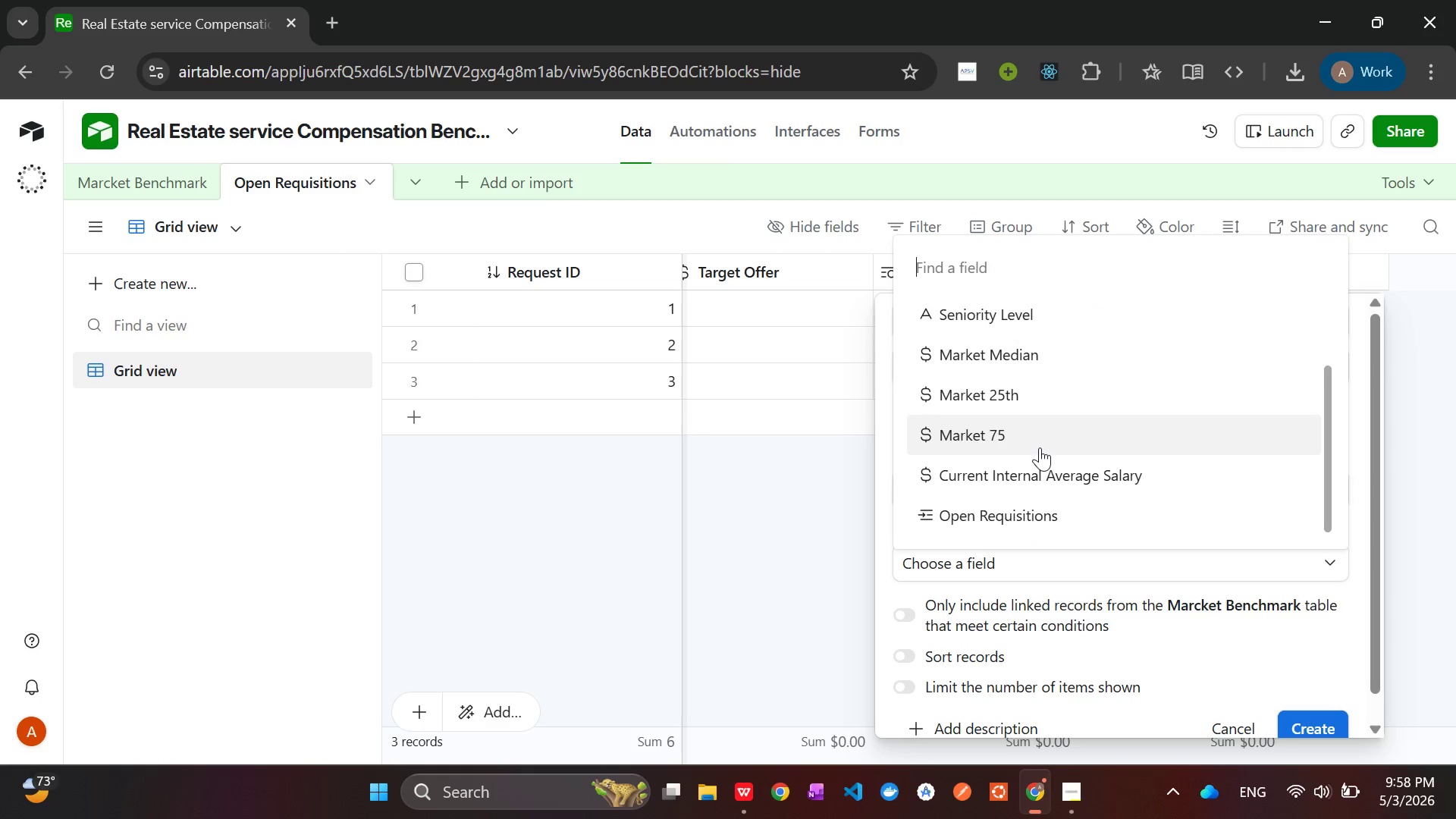 
left_click([1040, 447])
 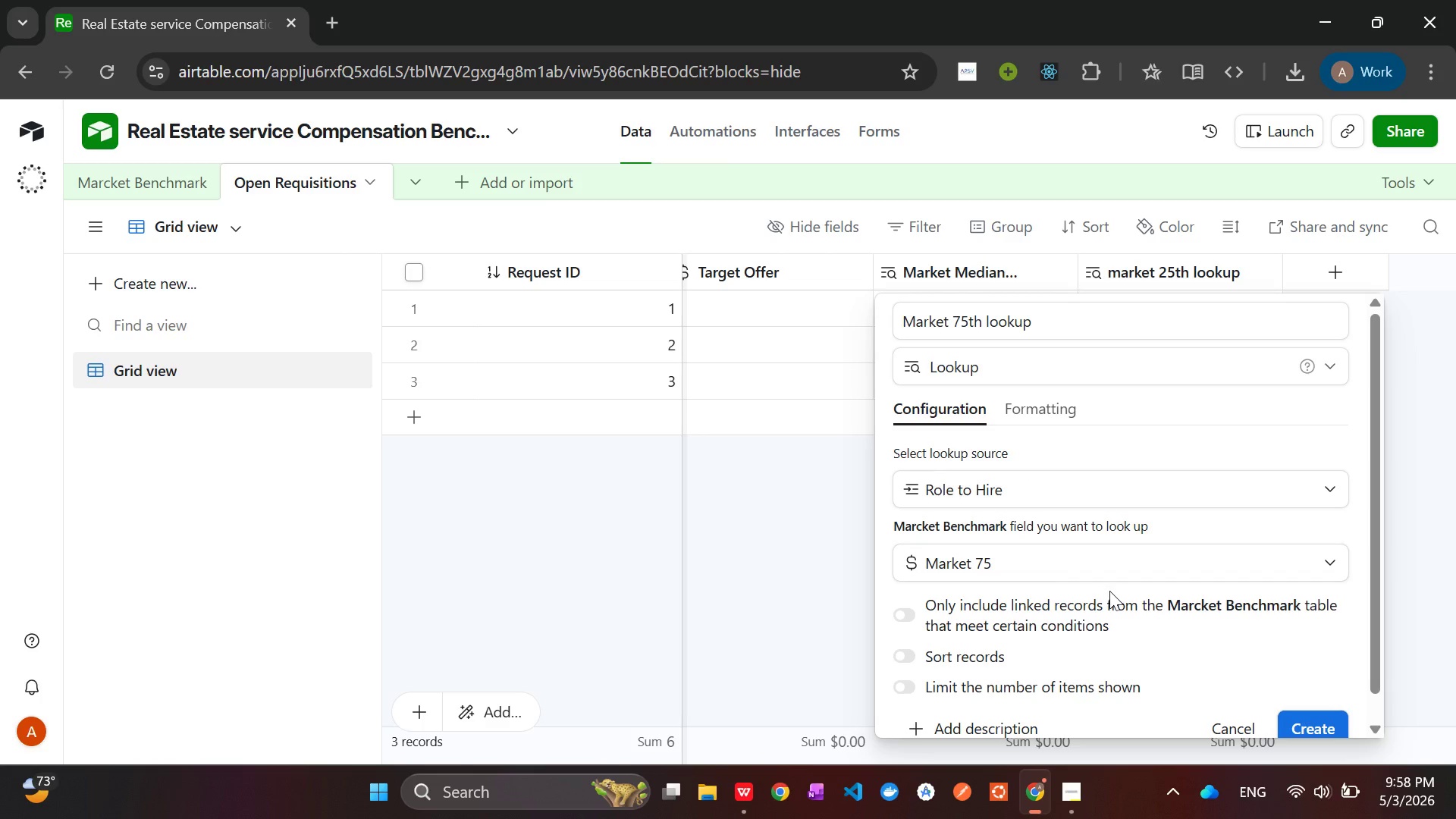 
scroll: coordinate [1109, 587], scroll_direction: down, amount: 4.0
 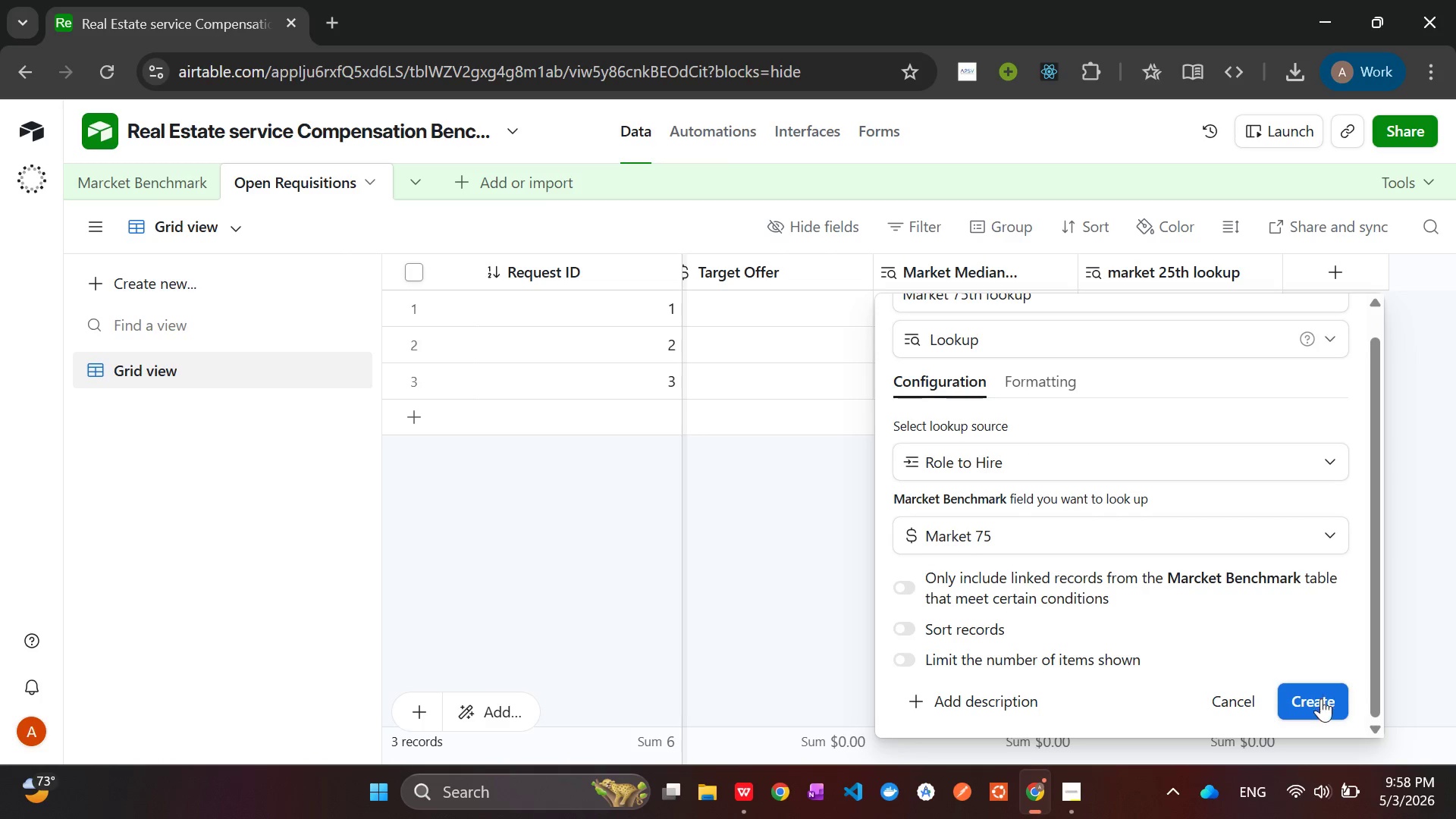 
left_click([1321, 698])
 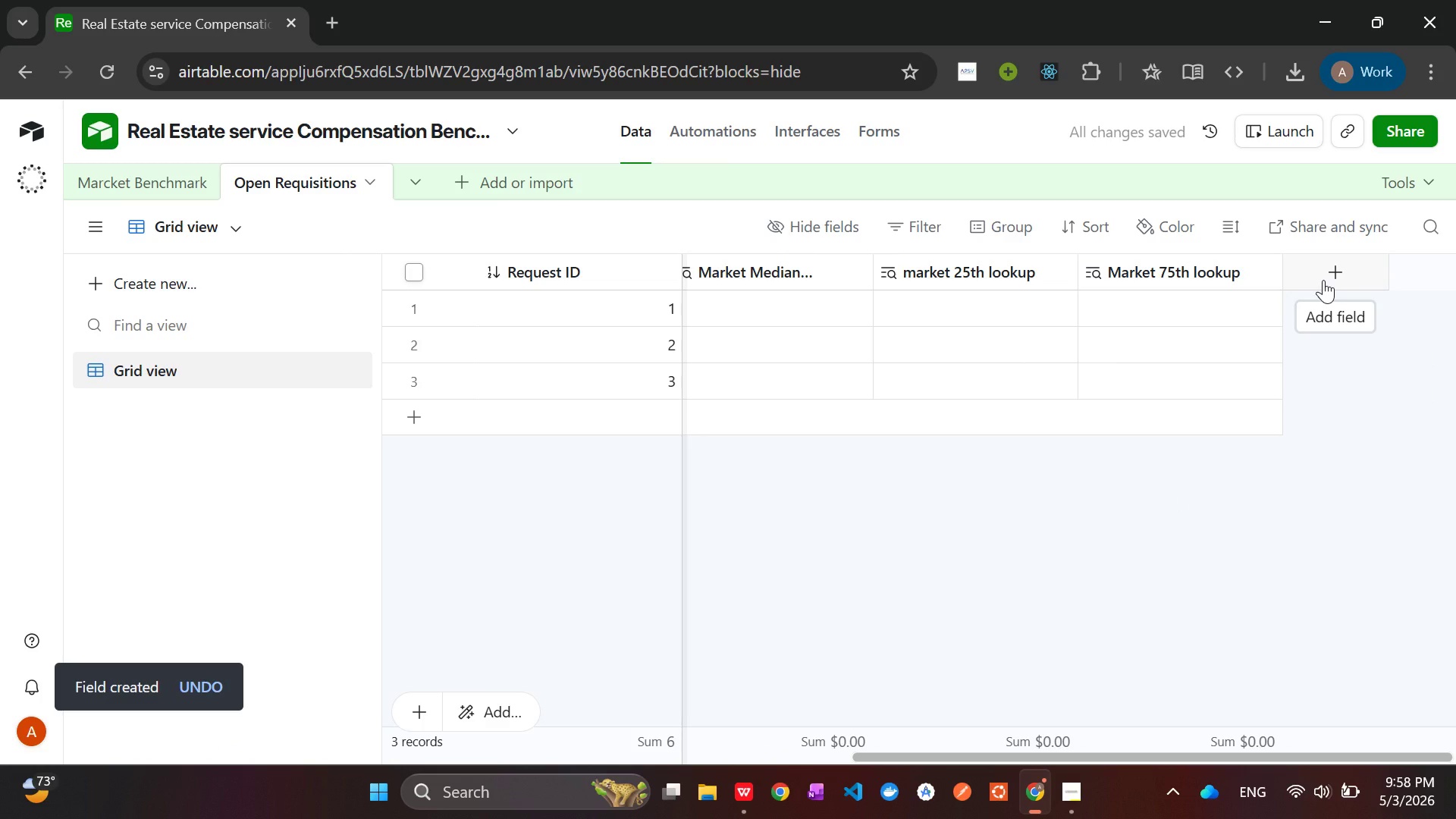 
wait(7.98)
 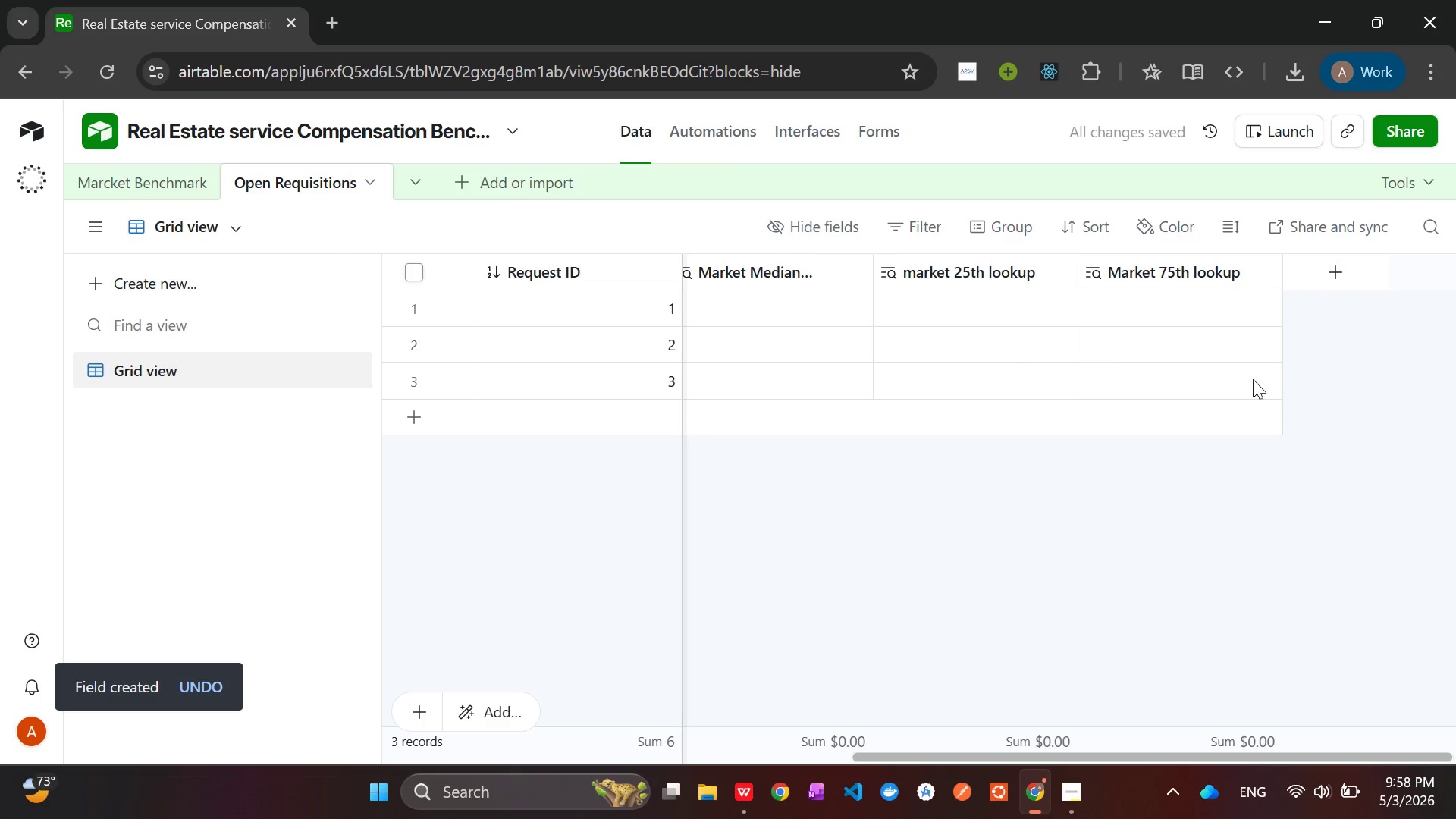 
left_click([1323, 280])
 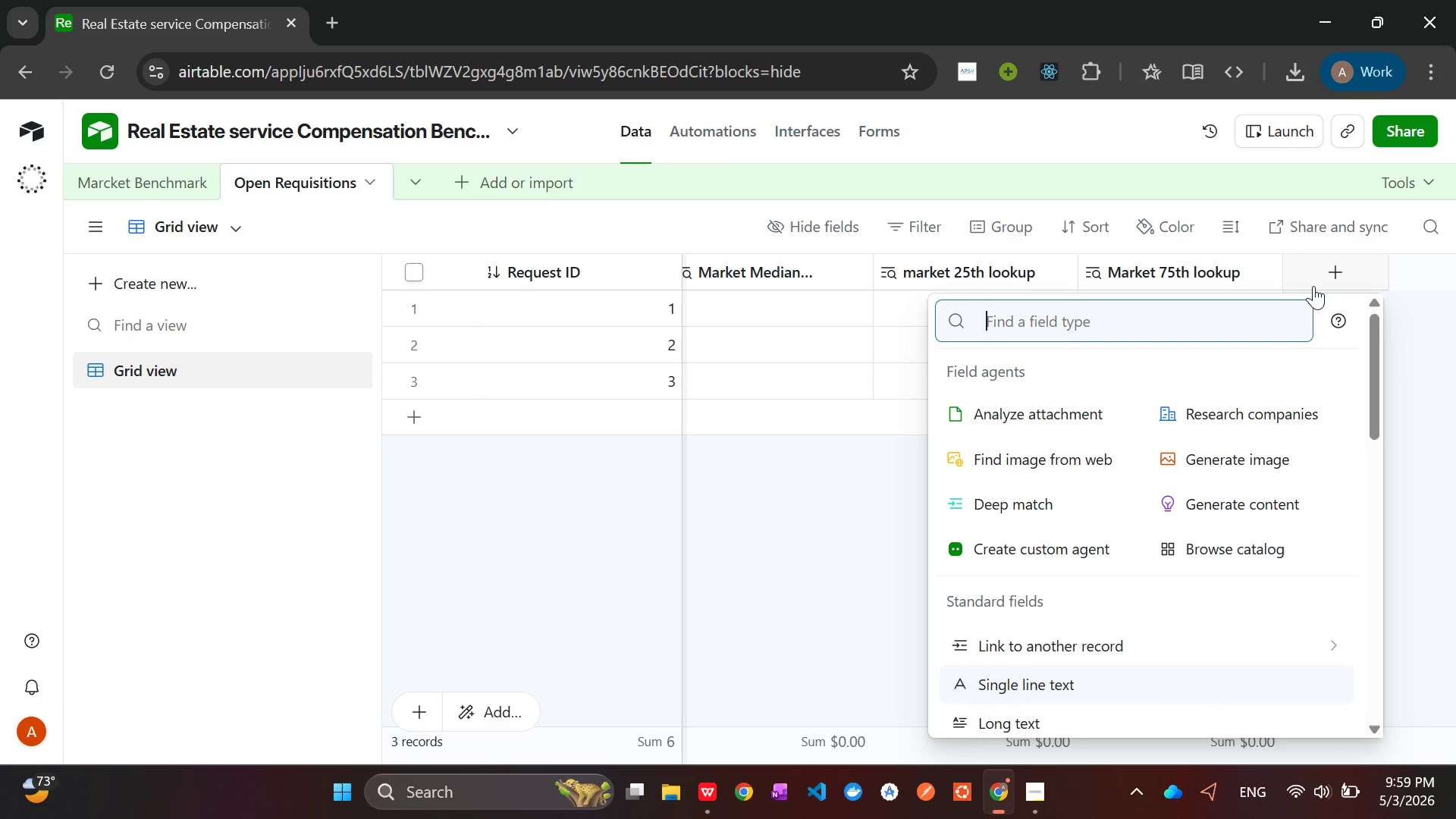 
left_click([1160, 329])
 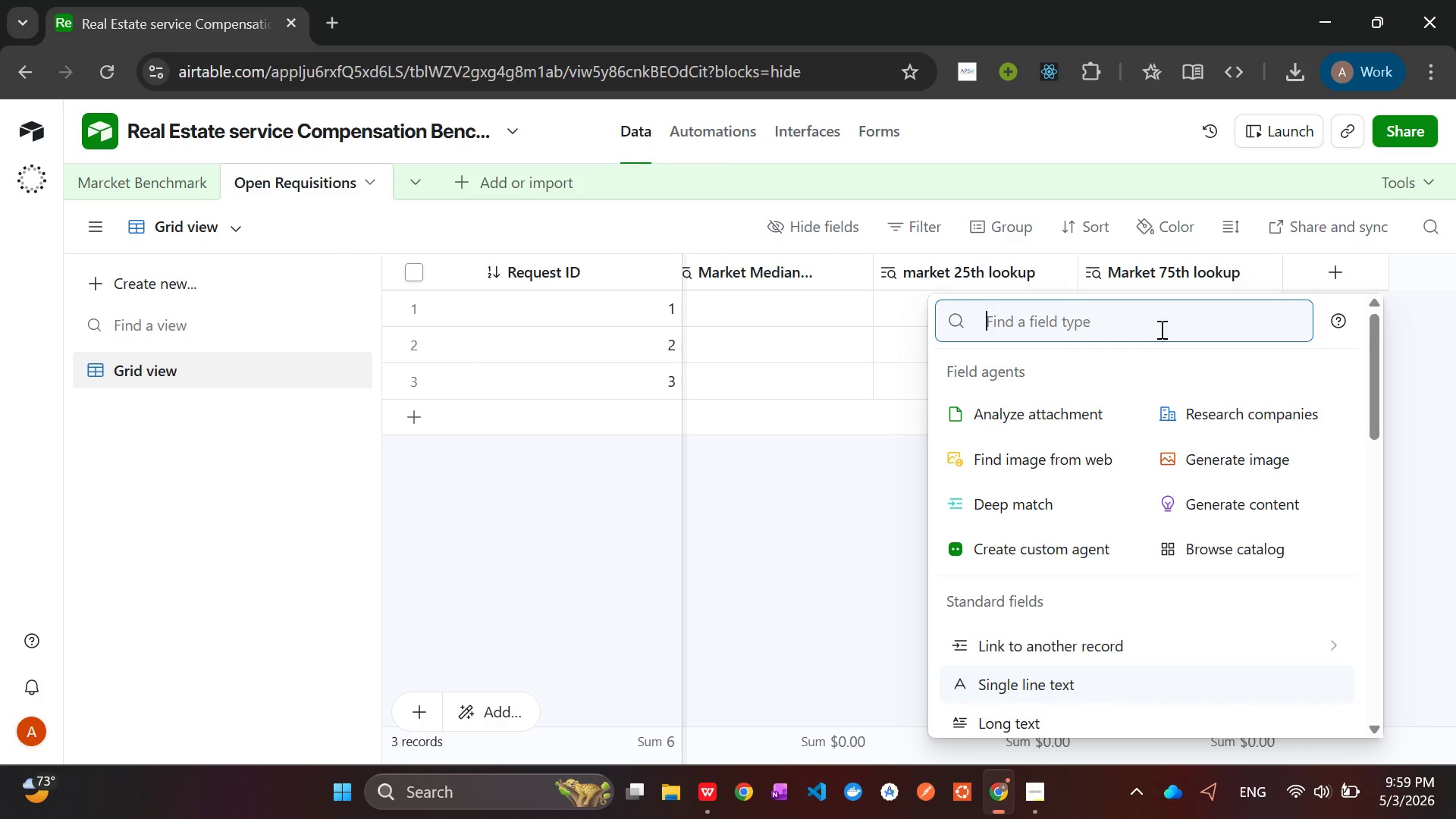 
type(R)
key(Backspace)
type(look)
 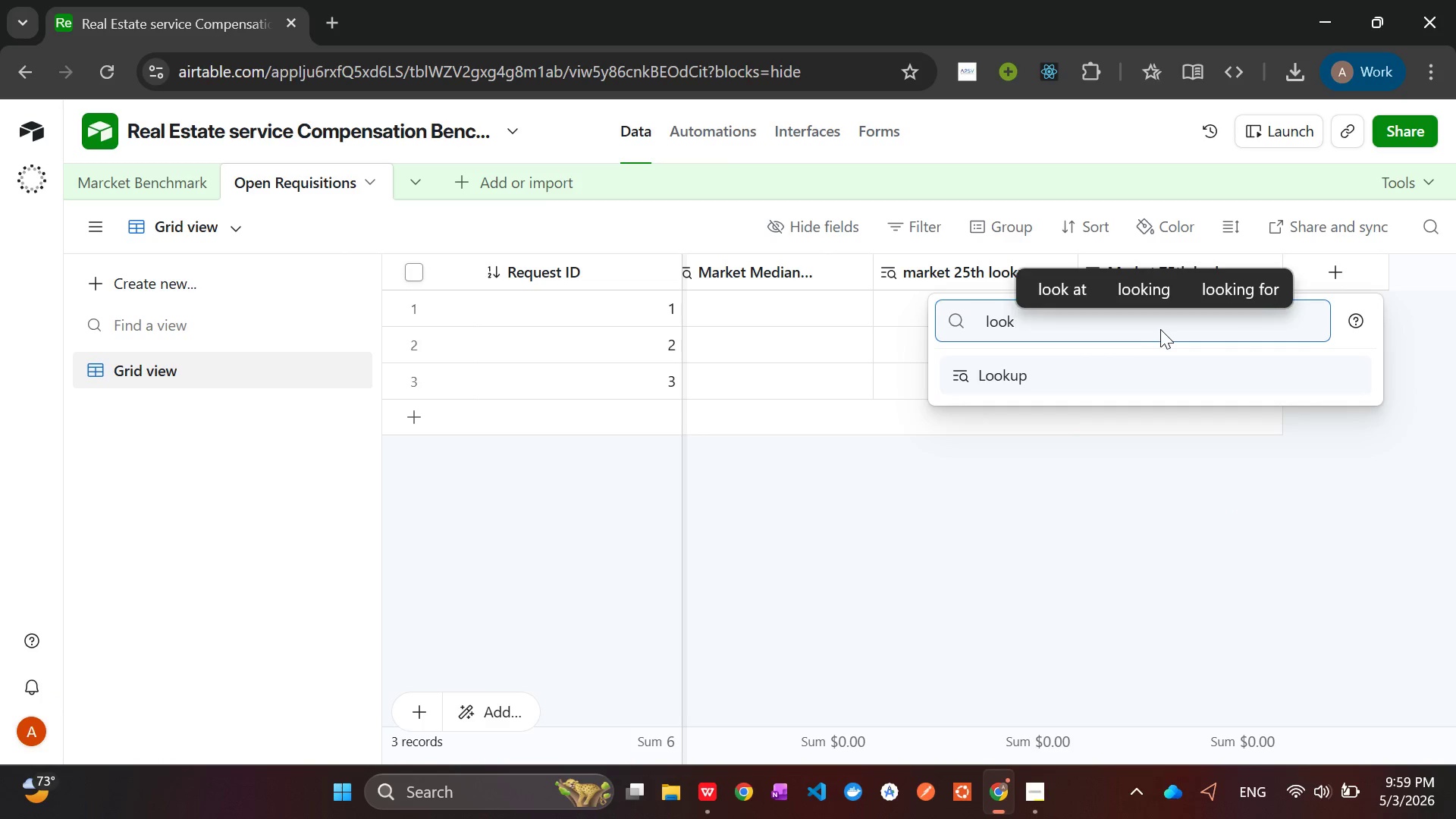 
key(Enter)
 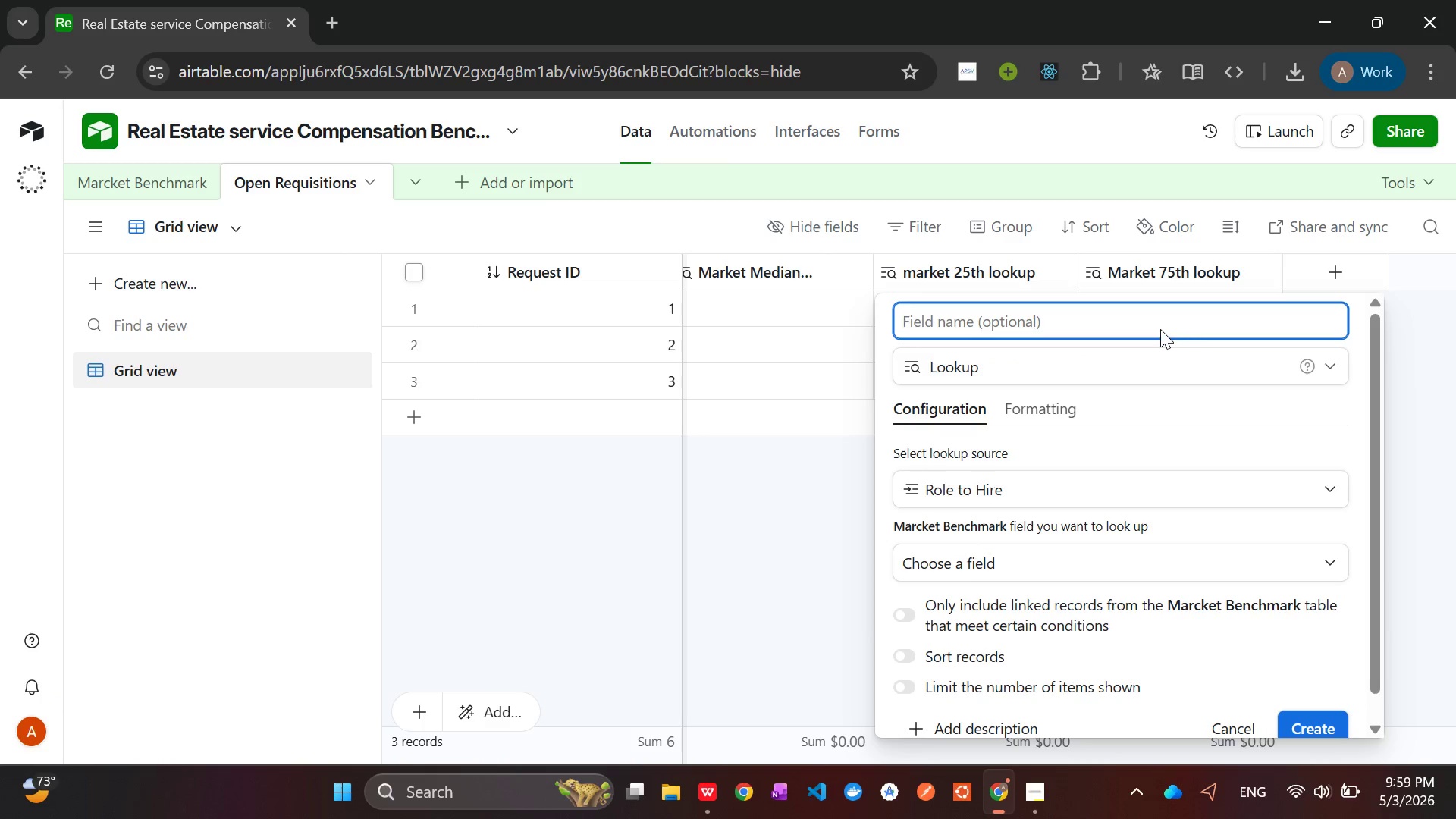 
type(Rol)
 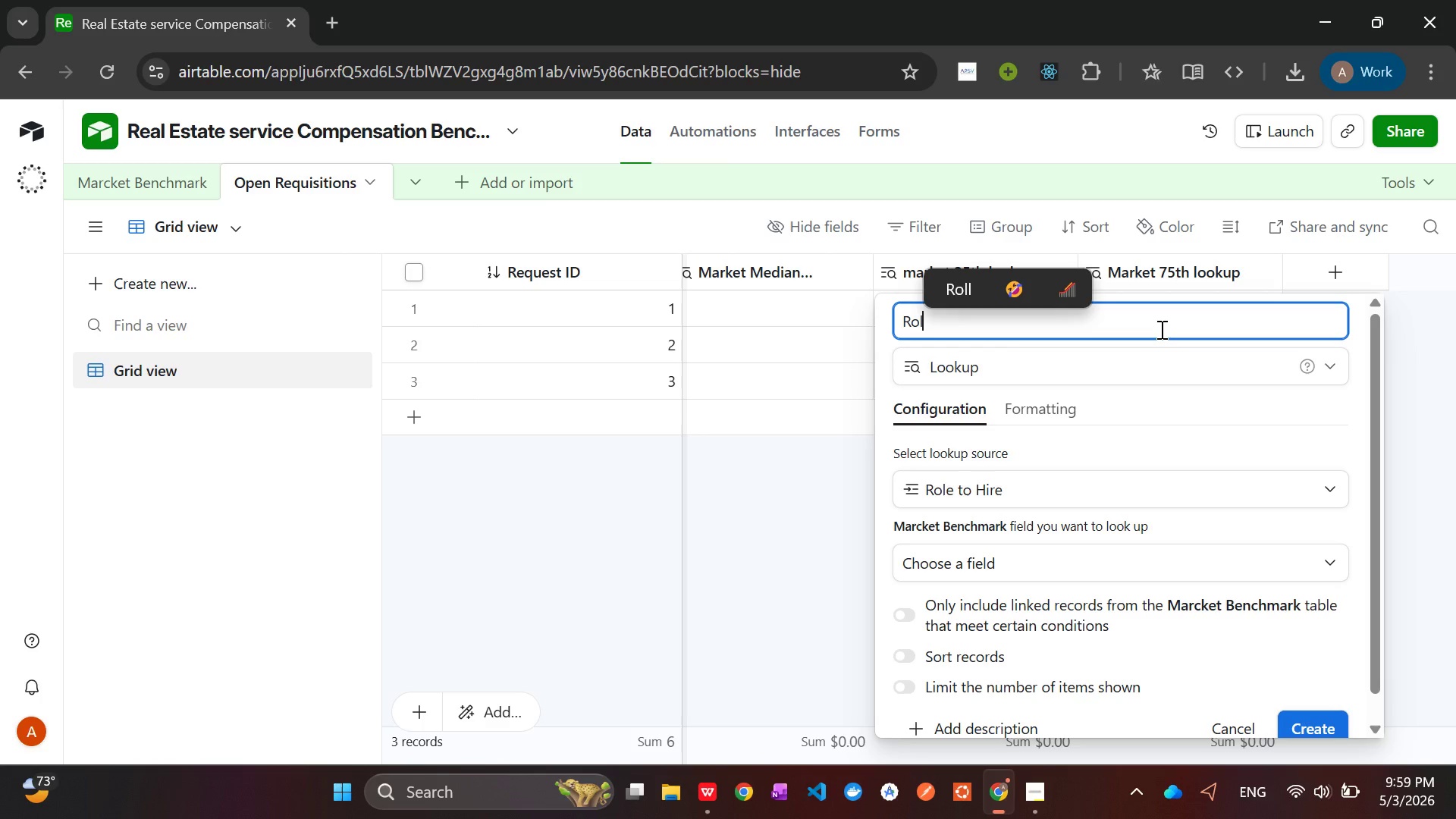 
type(e Catagory lookup)
 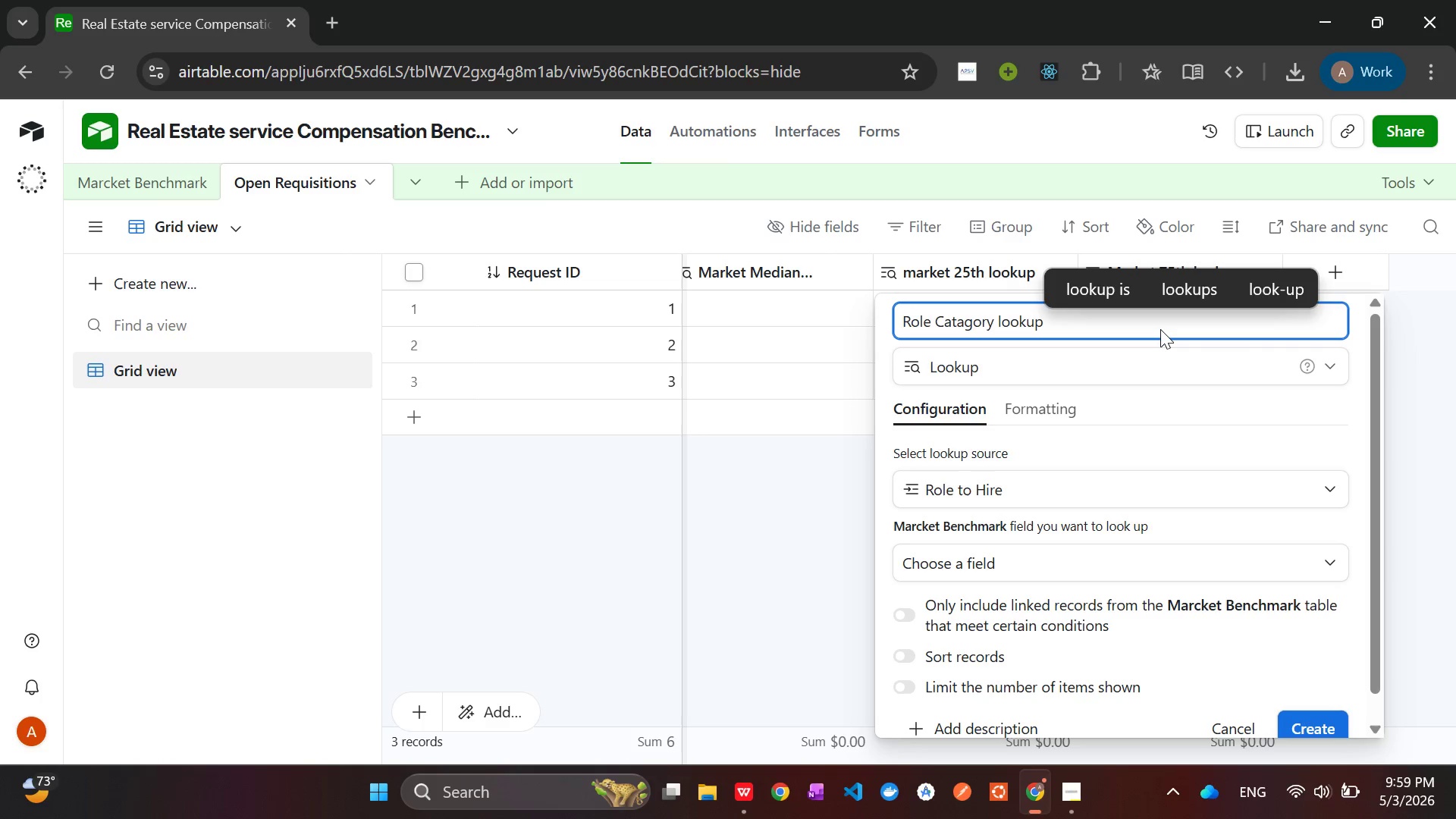 
left_click([1031, 494])
 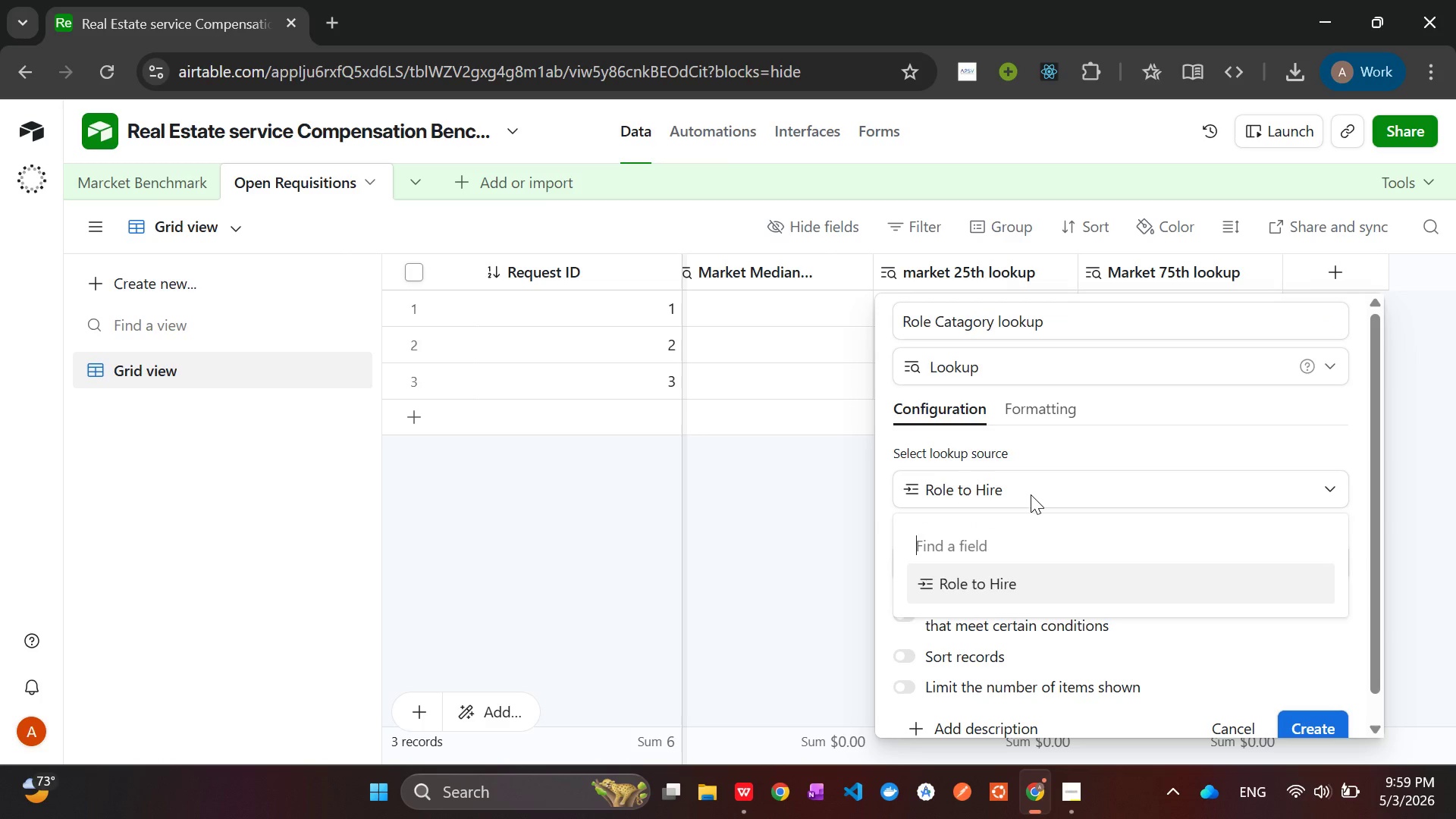 
left_click([1031, 494])
 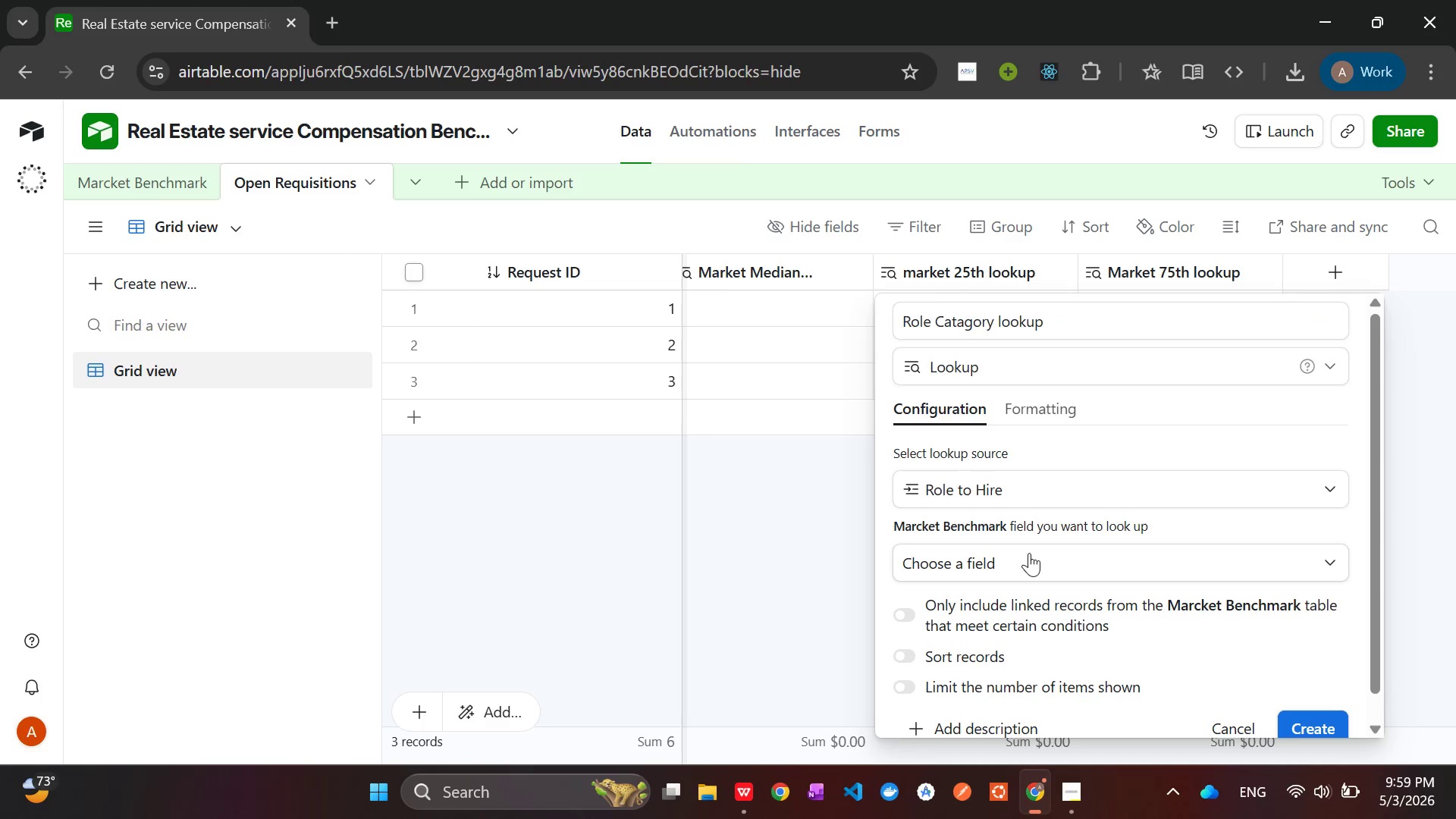 
left_click([1029, 553])
 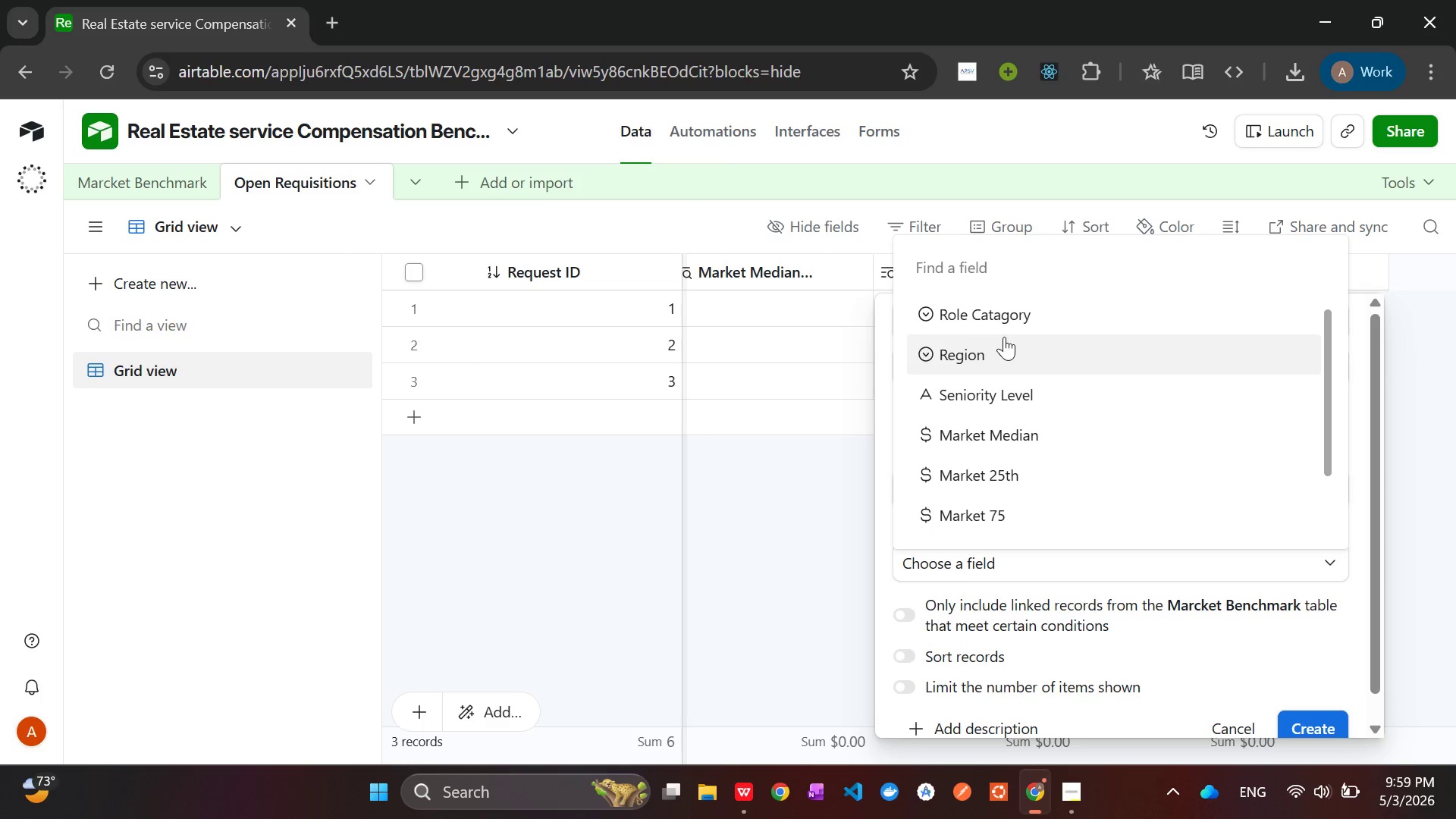 
left_click([1006, 322])
 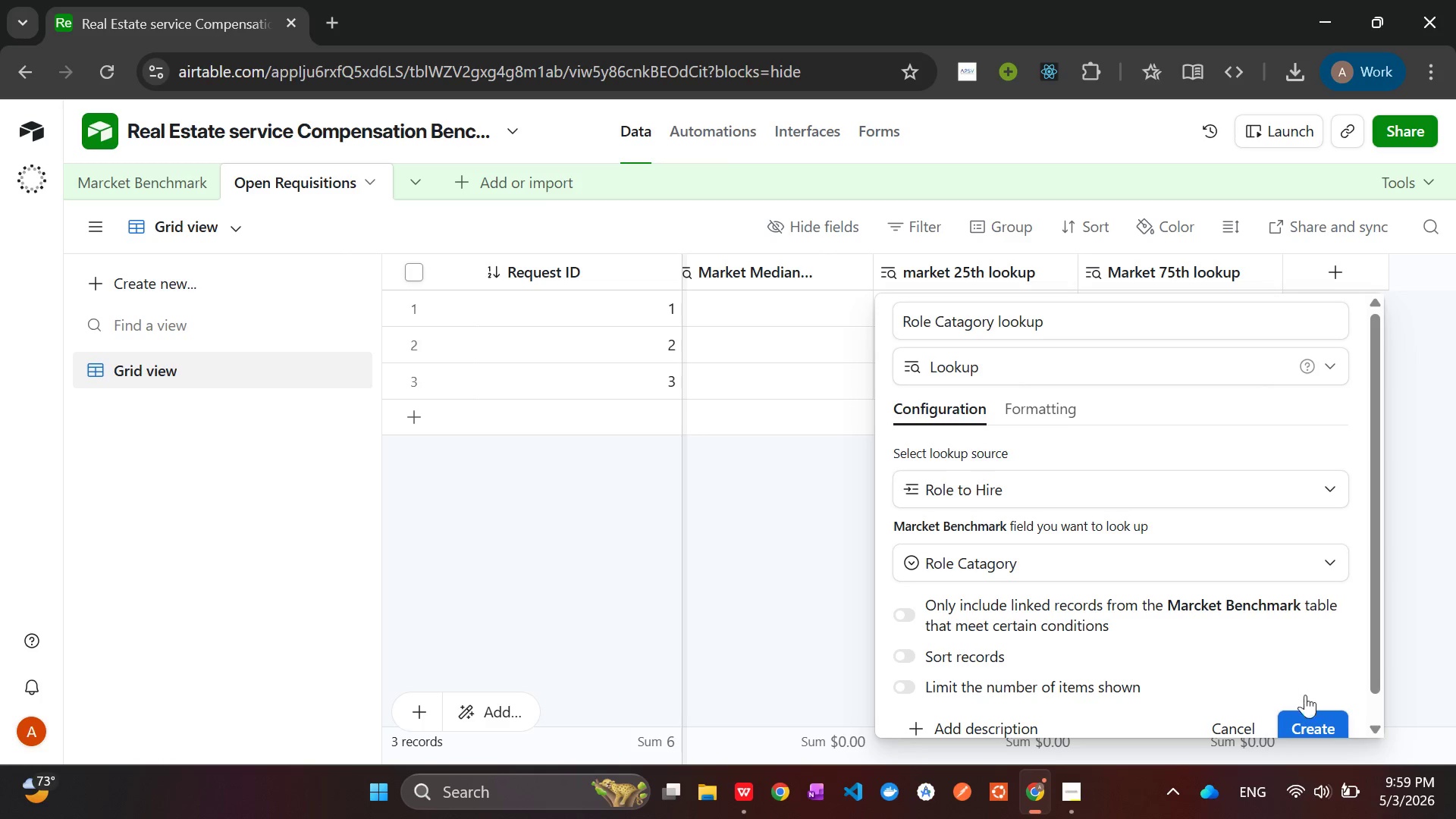 
left_click([1314, 714])
 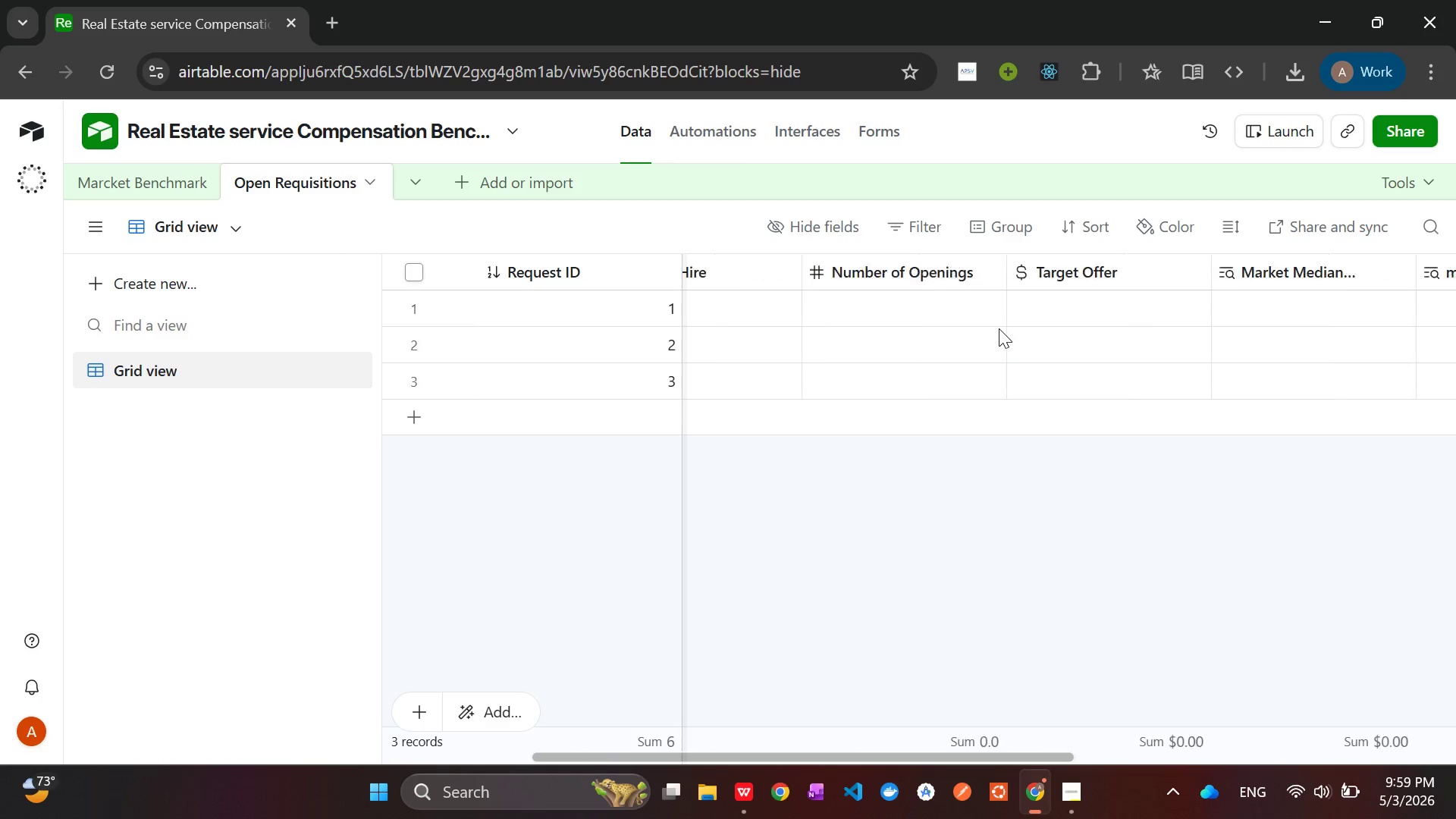 
wait(25.75)
 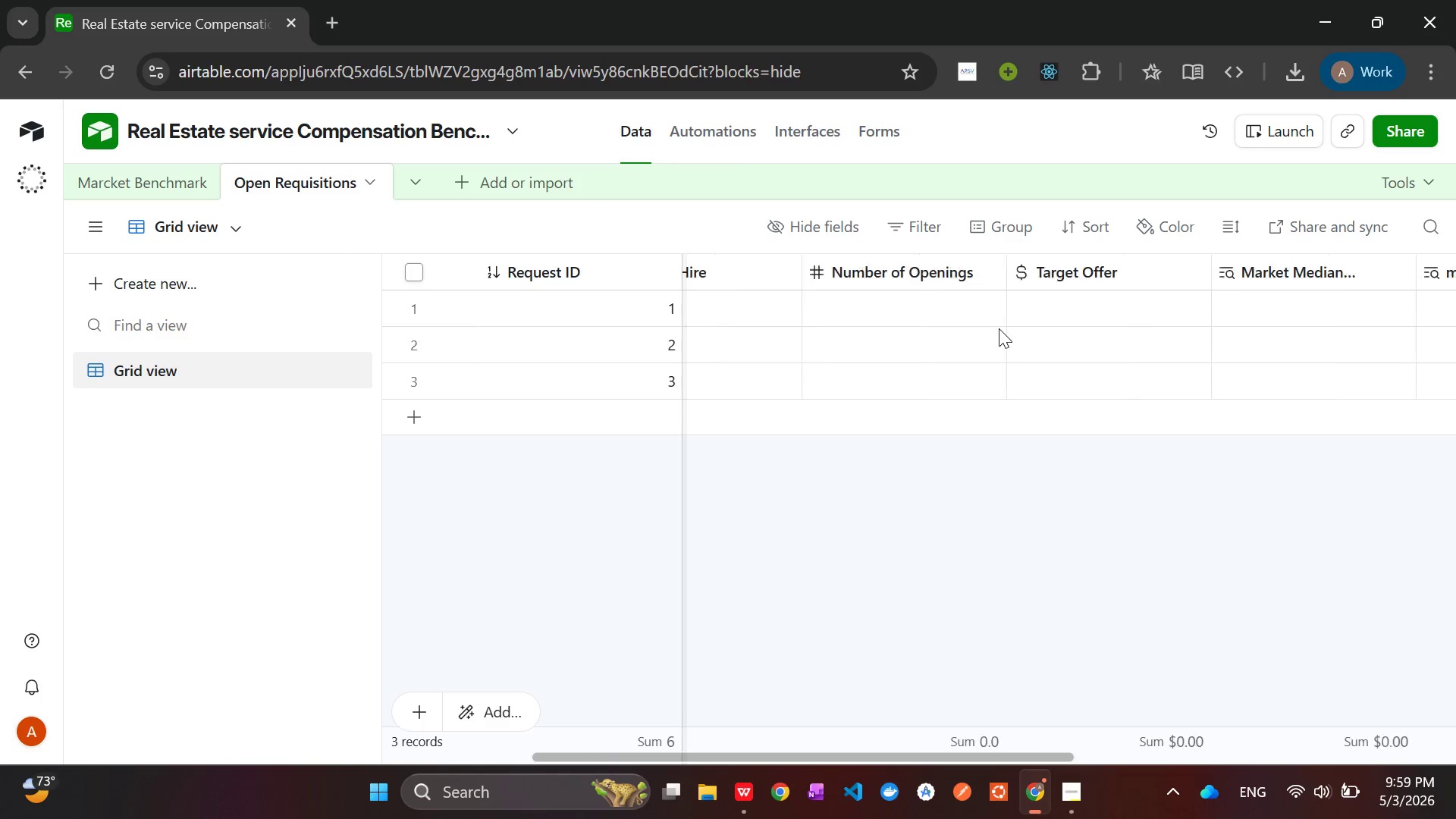 
left_click([1324, 260])
 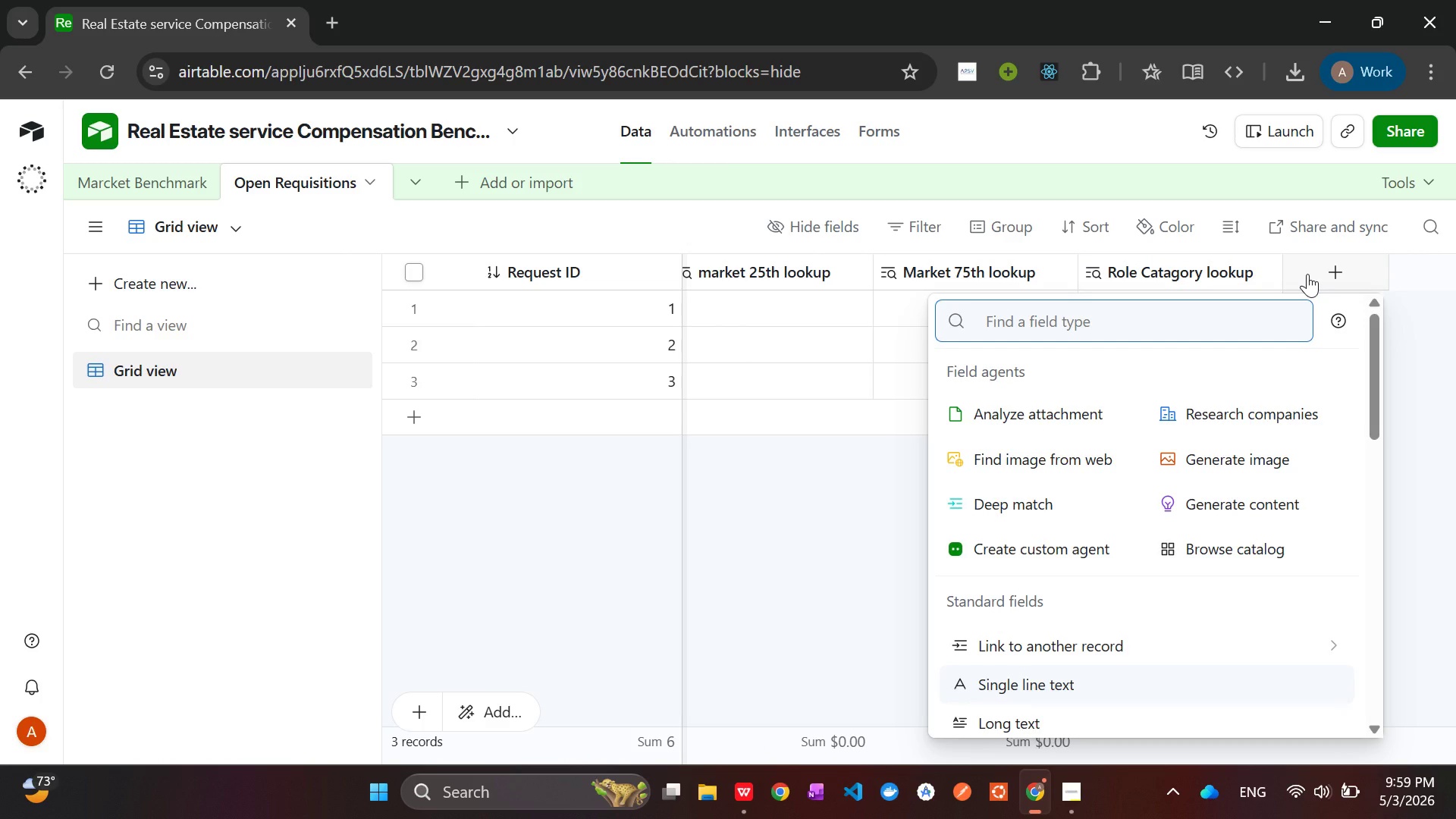 
type(To)
key(Backspace)
key(Backspace)
type(form)
 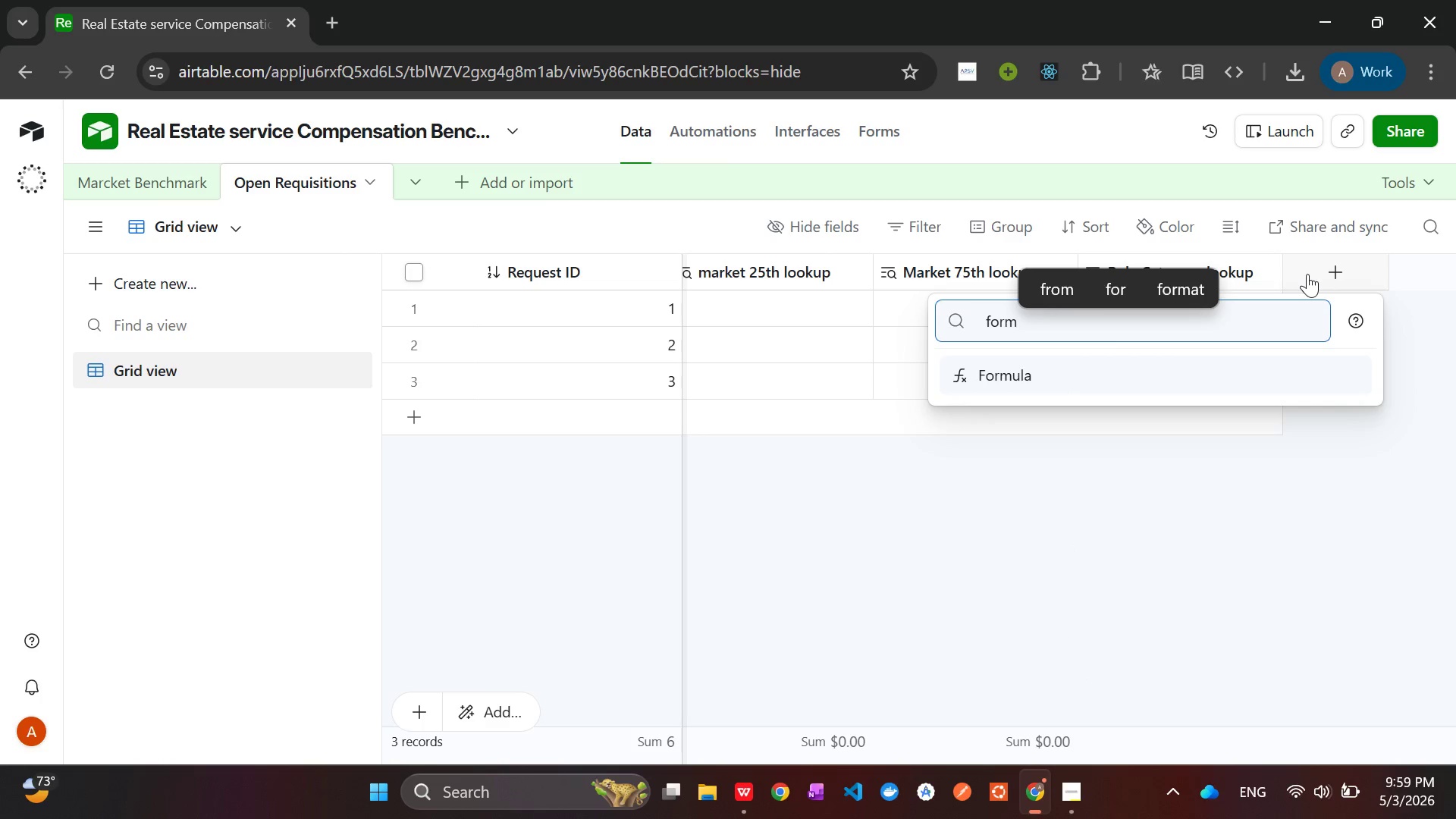 
key(Enter)
 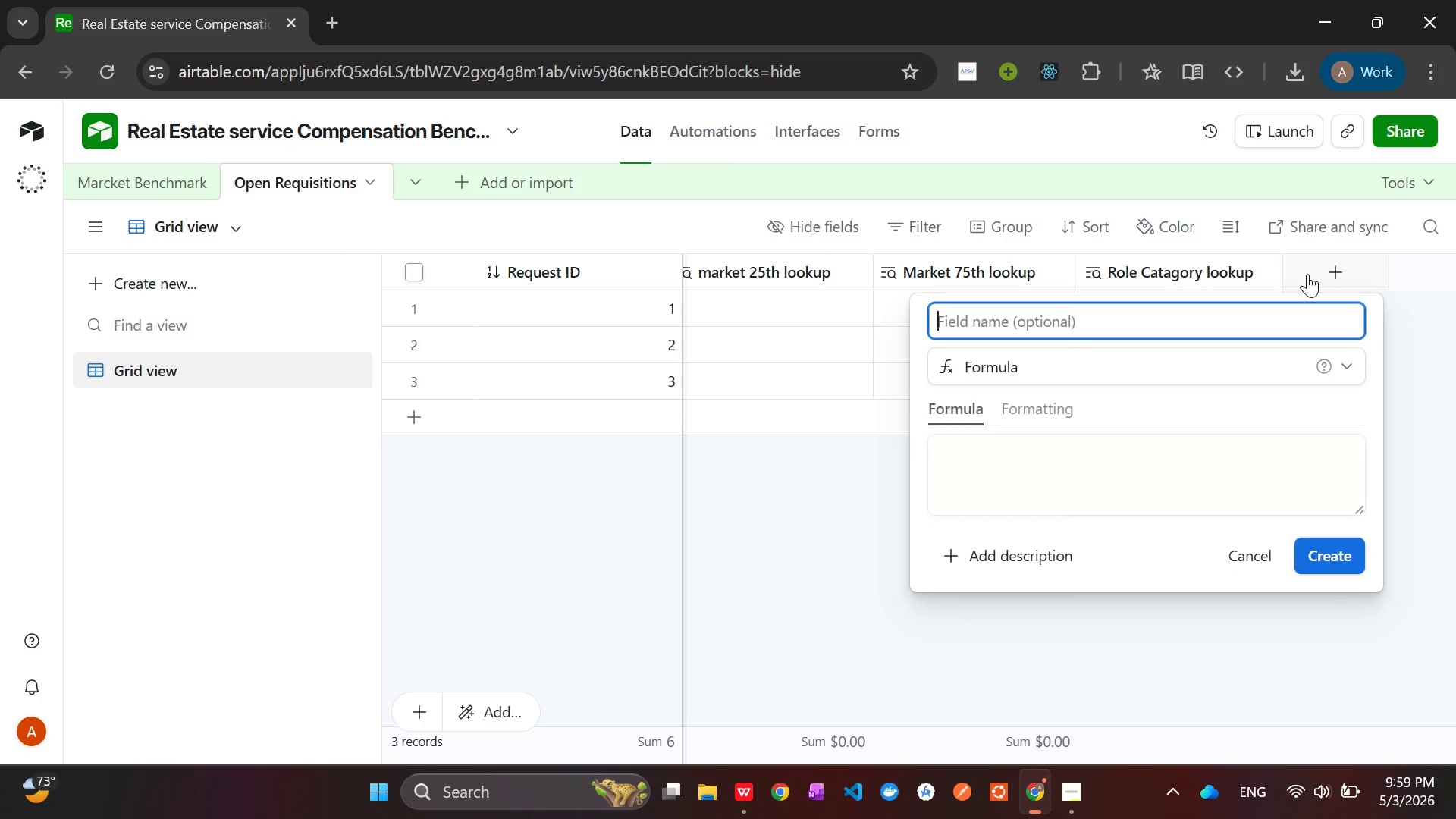 
type(Total Budget Impact)
 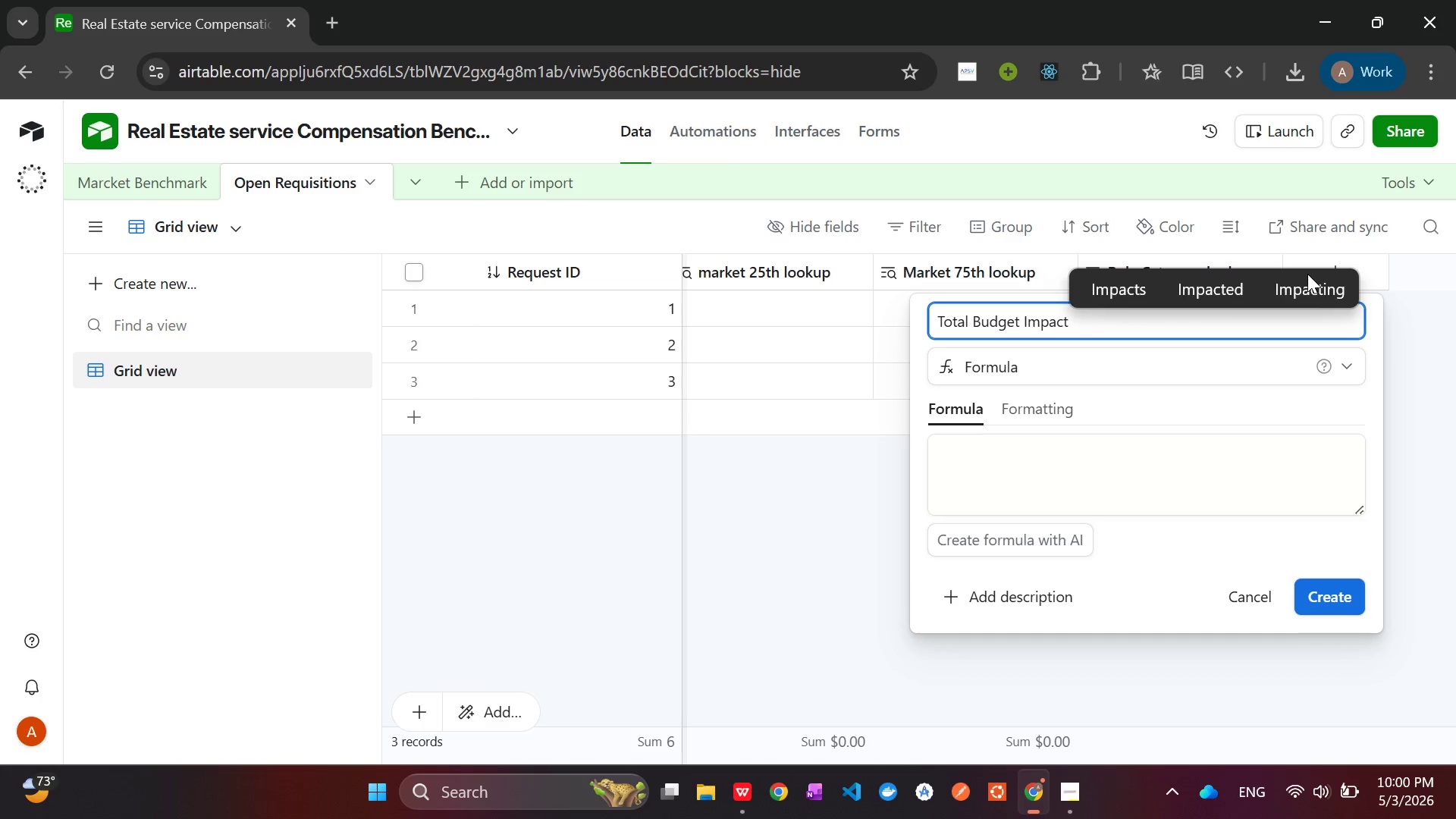 
left_click([1130, 468])
 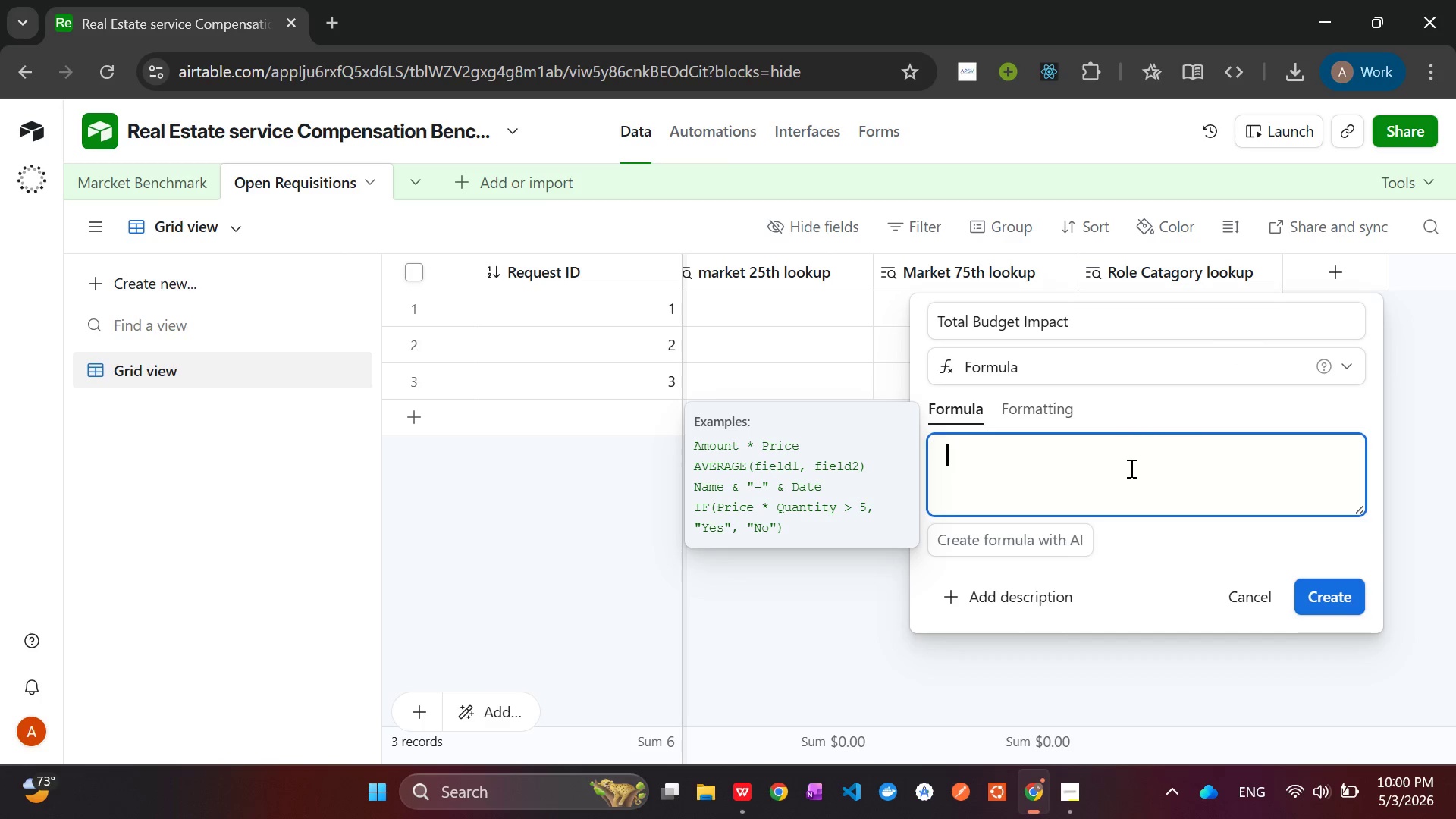 
type({Tar)
key(Tab)
type( * )
 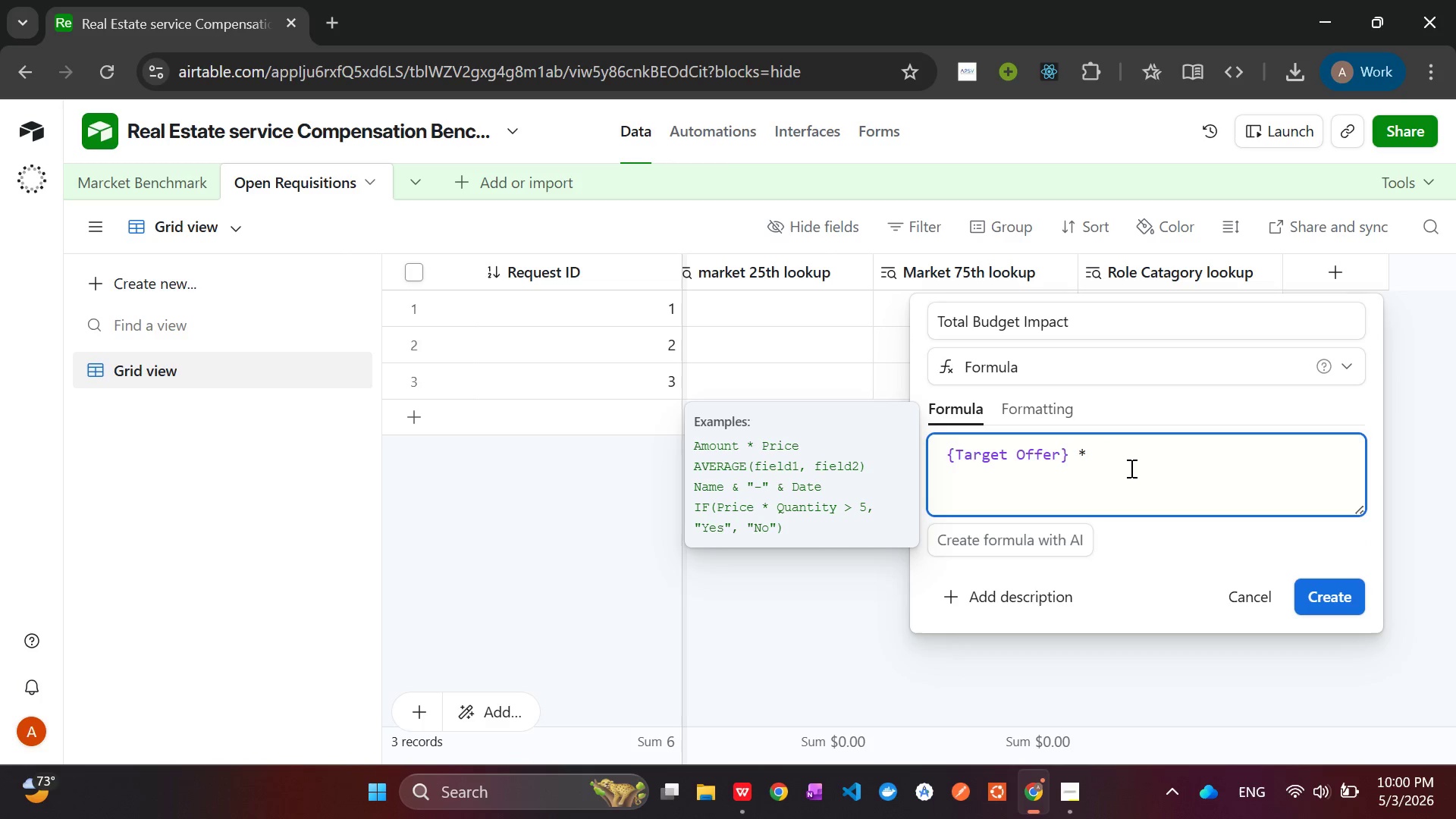 
hold_key(key=ShiftLeft, duration=1.5)
 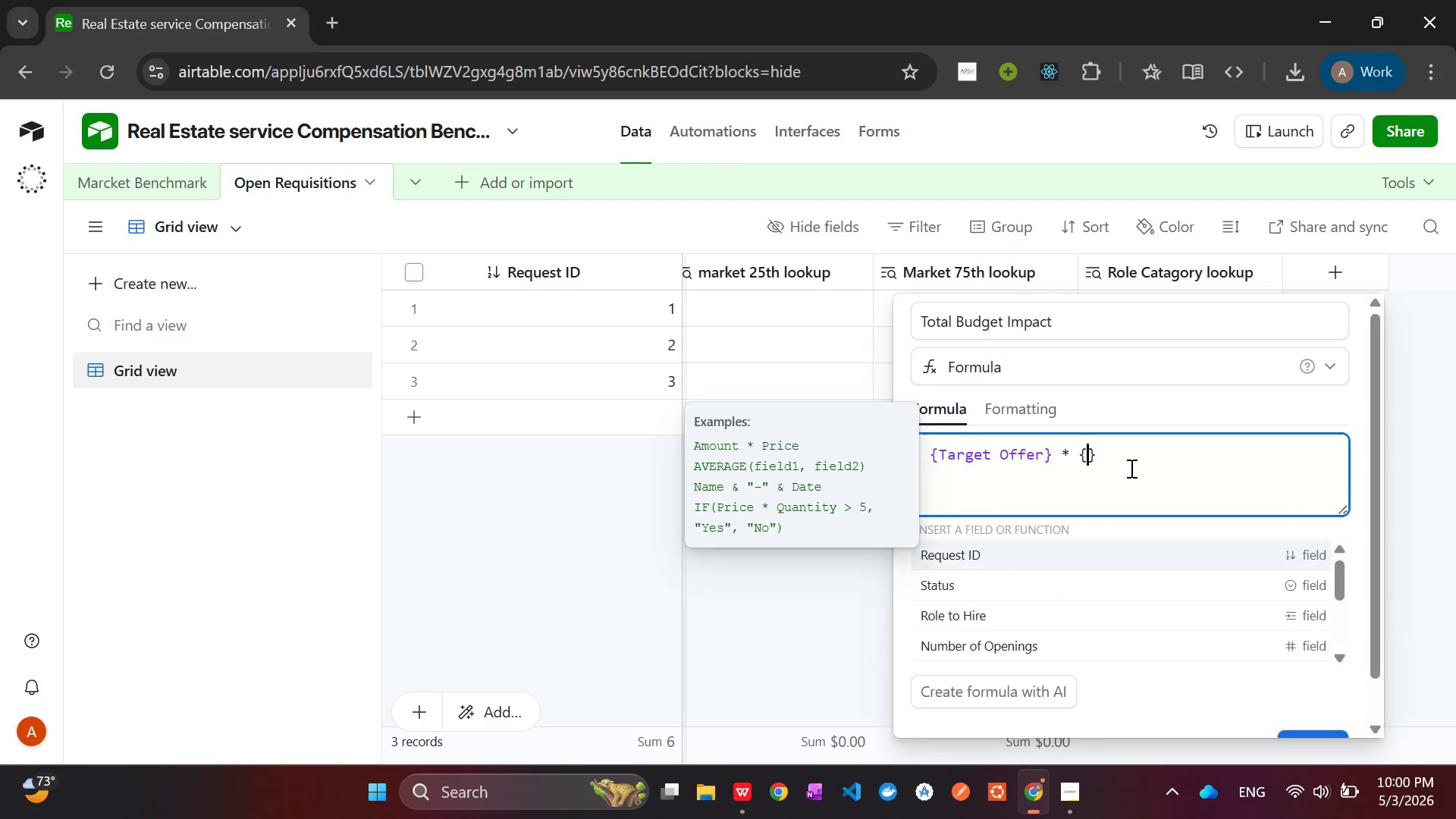 
type({Num)
key(Tab)
 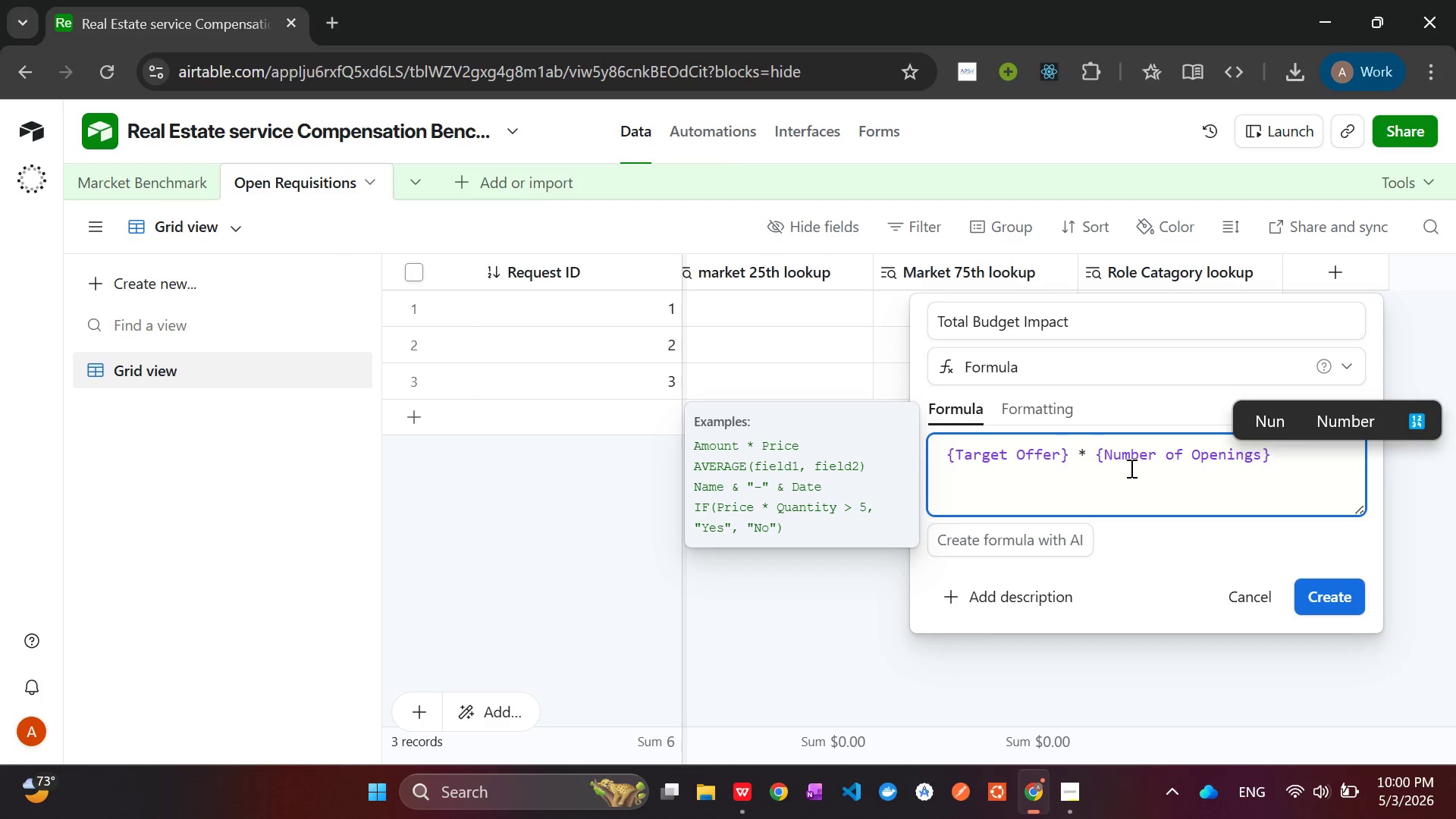 
left_click([1043, 408])
 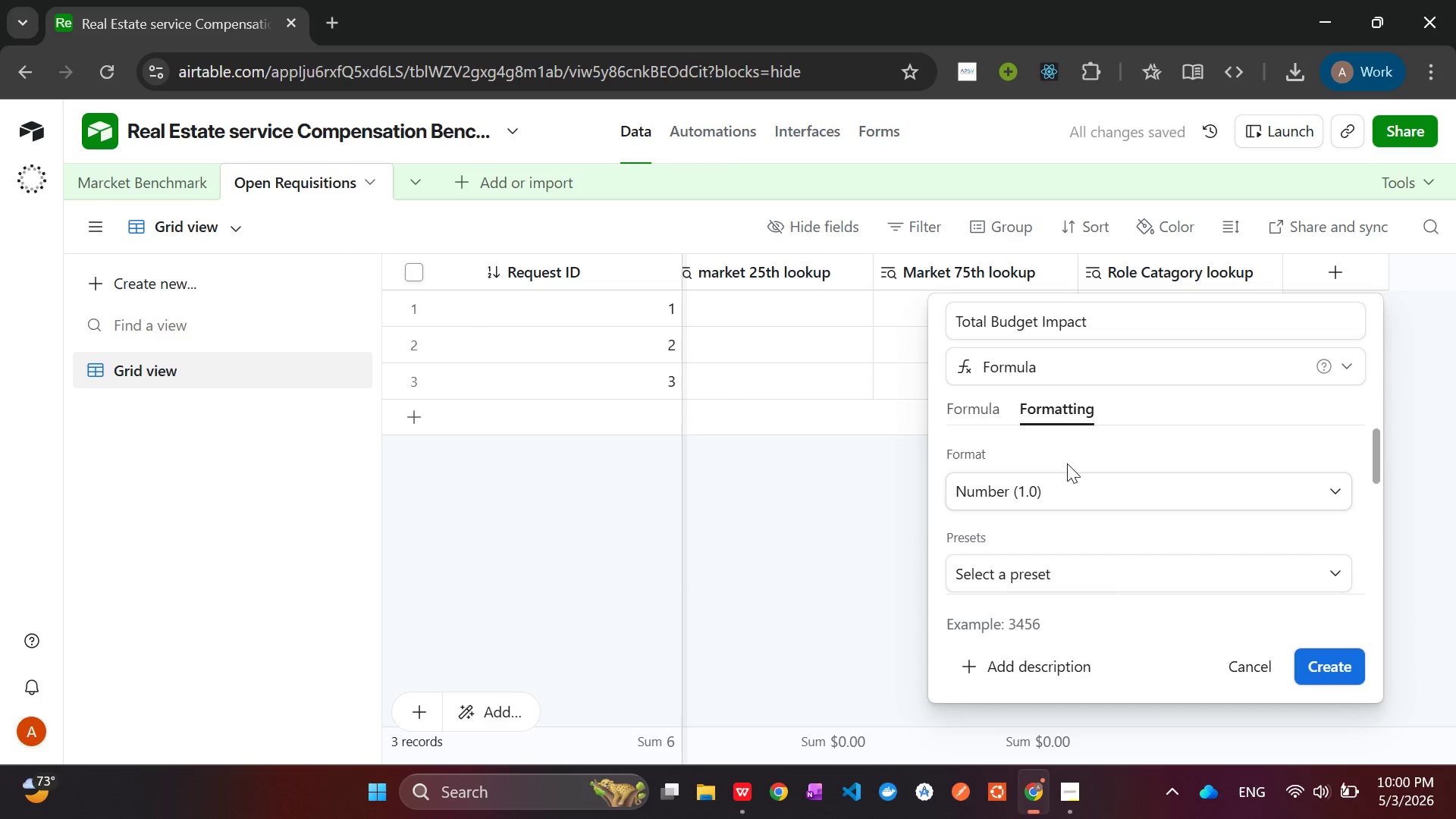 
left_click([1050, 486])
 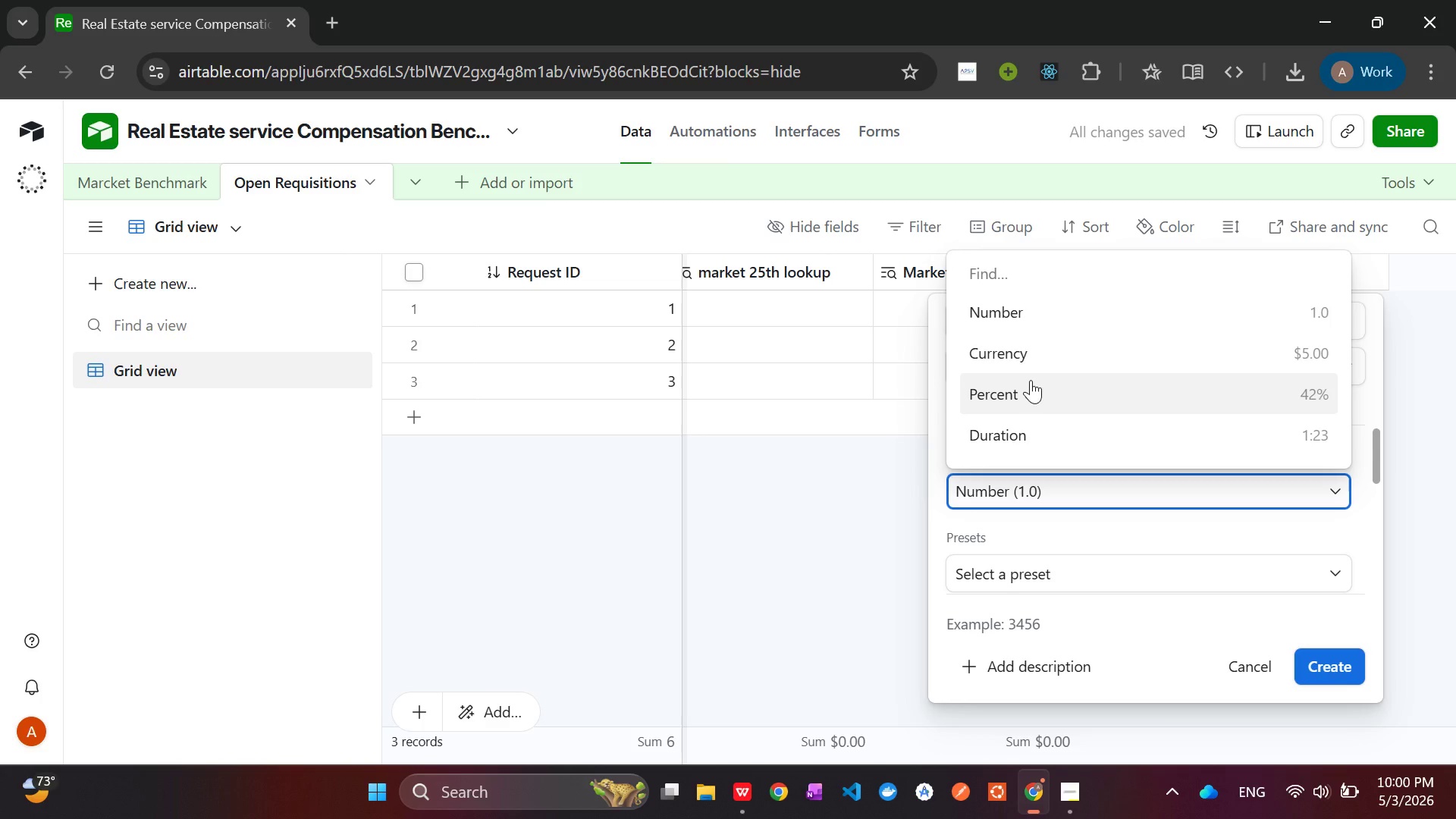 
left_click([1025, 362])
 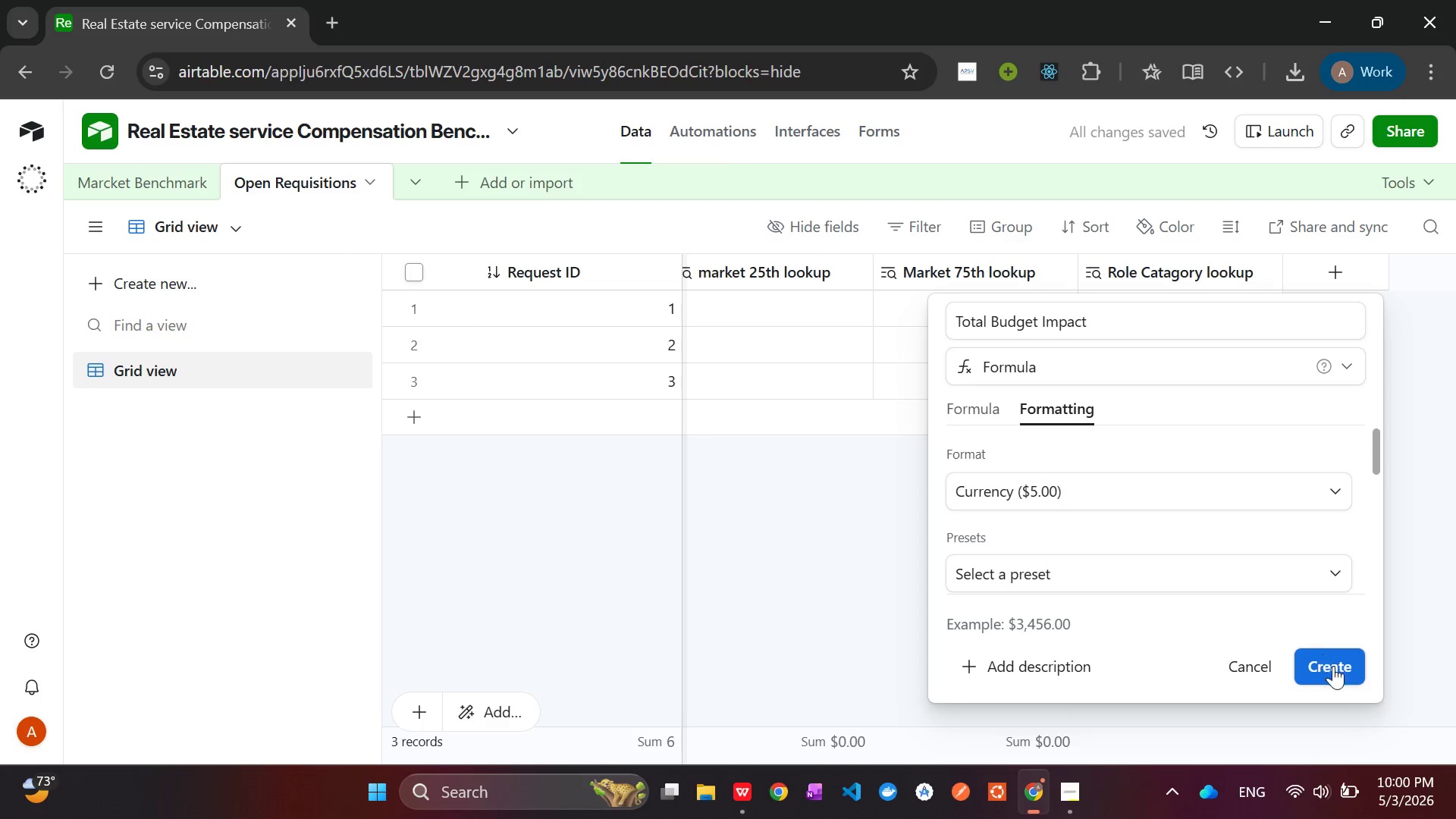 
left_click([1333, 667])
 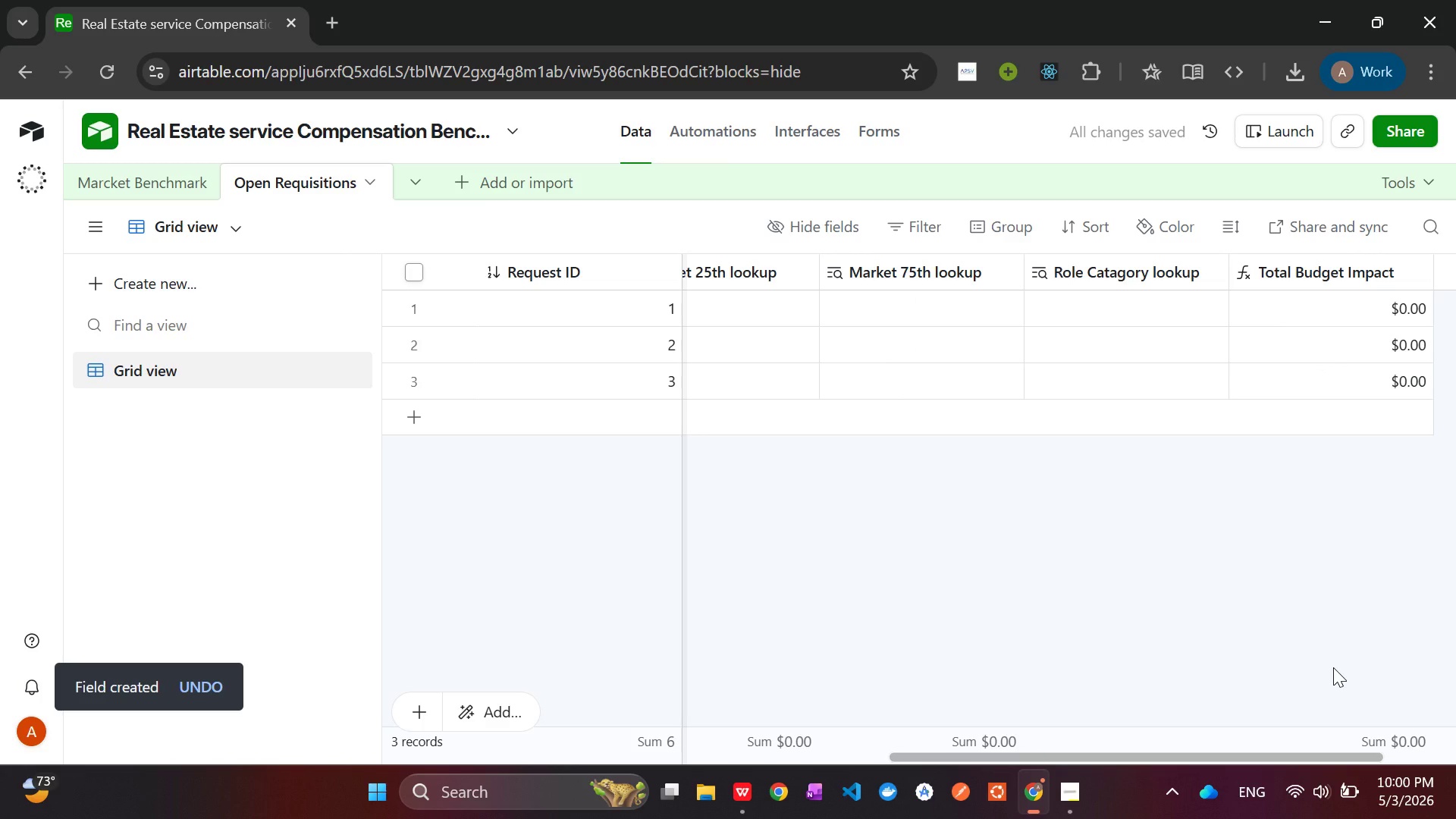 
wait(9.72)
 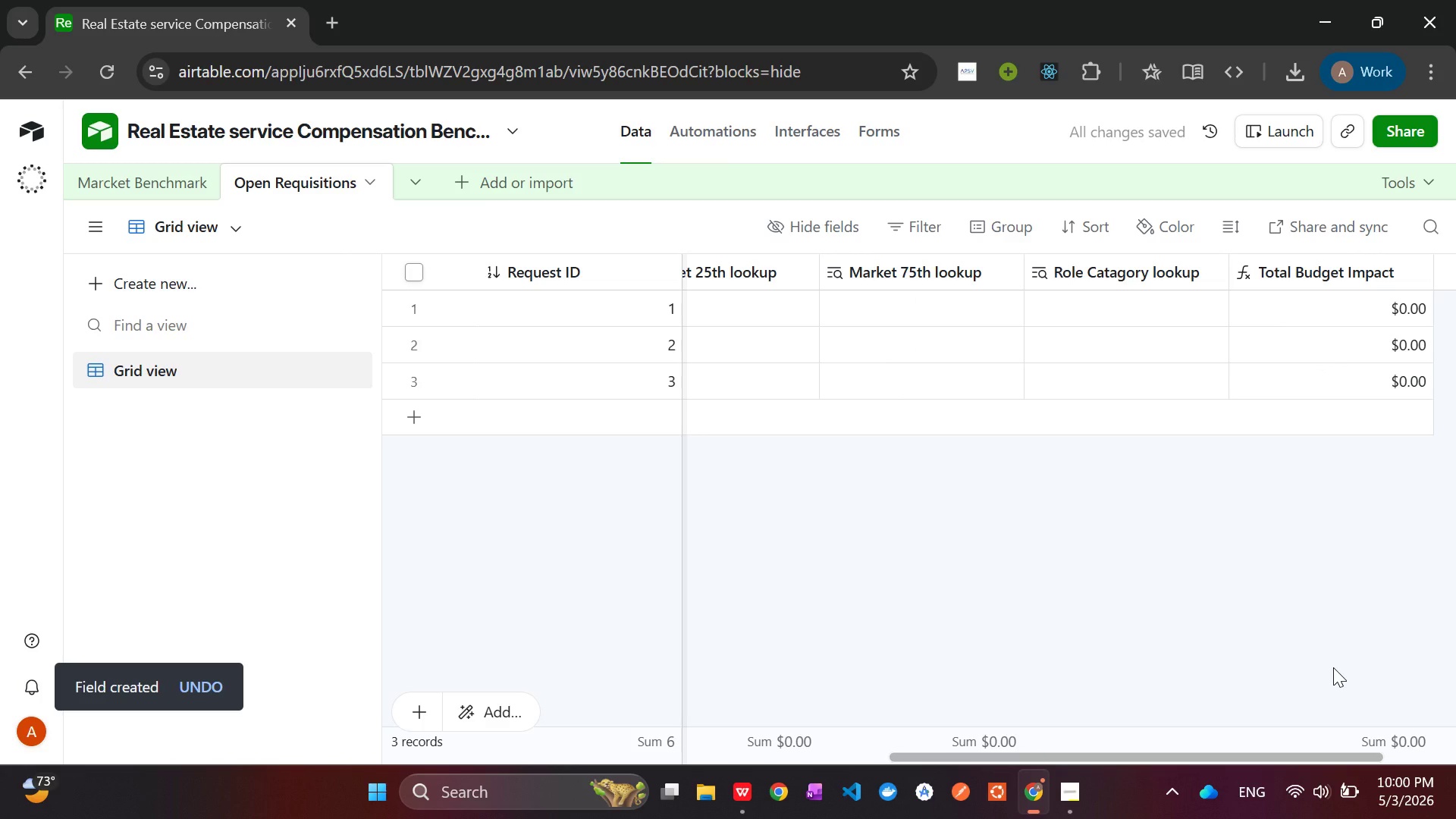 
left_click([1323, 266])
 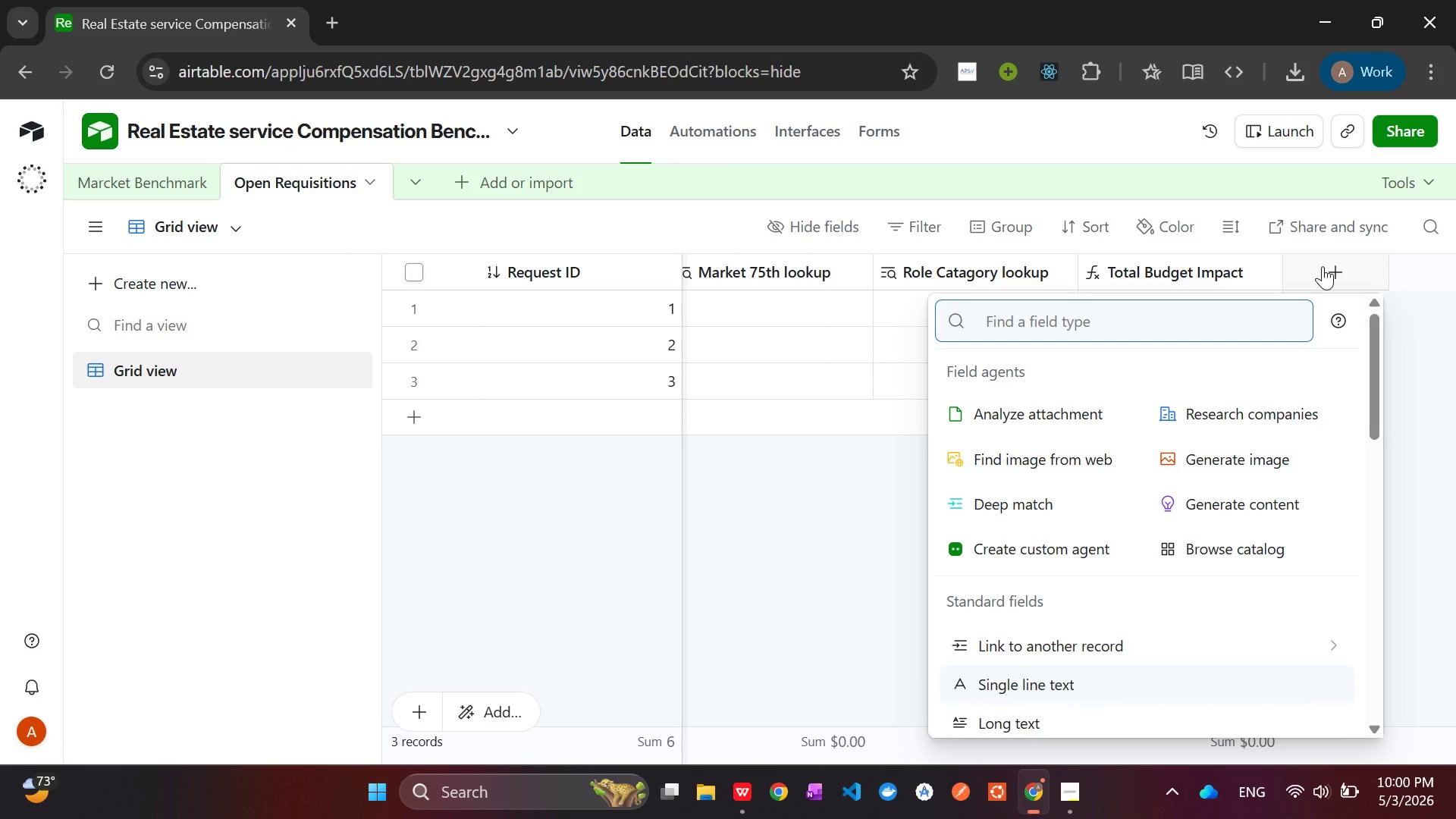 
type(Mar)
key(Backspace)
key(Backspace)
key(Backspace)
type(fom)
key(Backspace)
type(rm)
 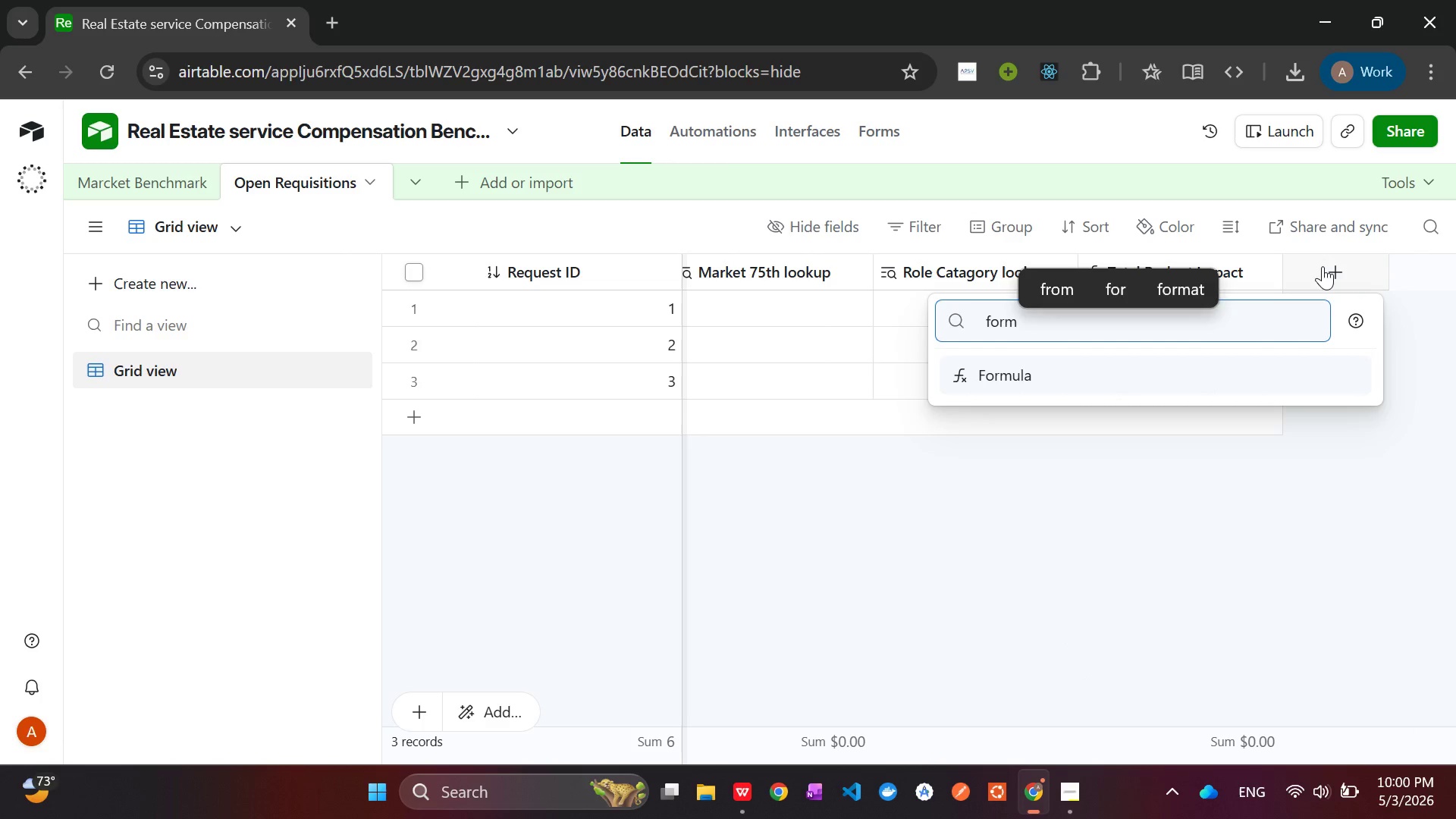 
key(Enter)
 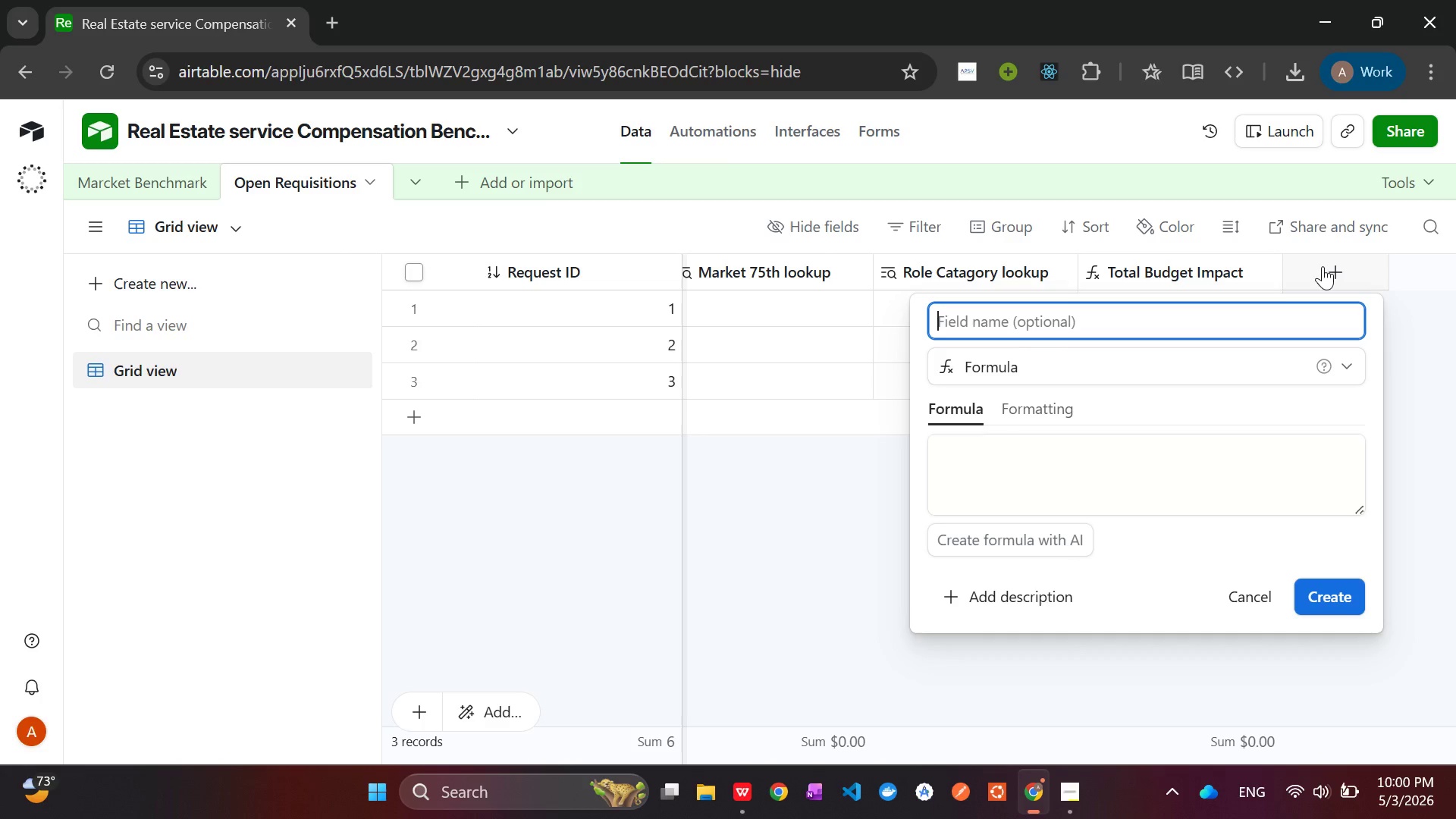 
type(N)
key(Backspace)
type(Market Variance %)
 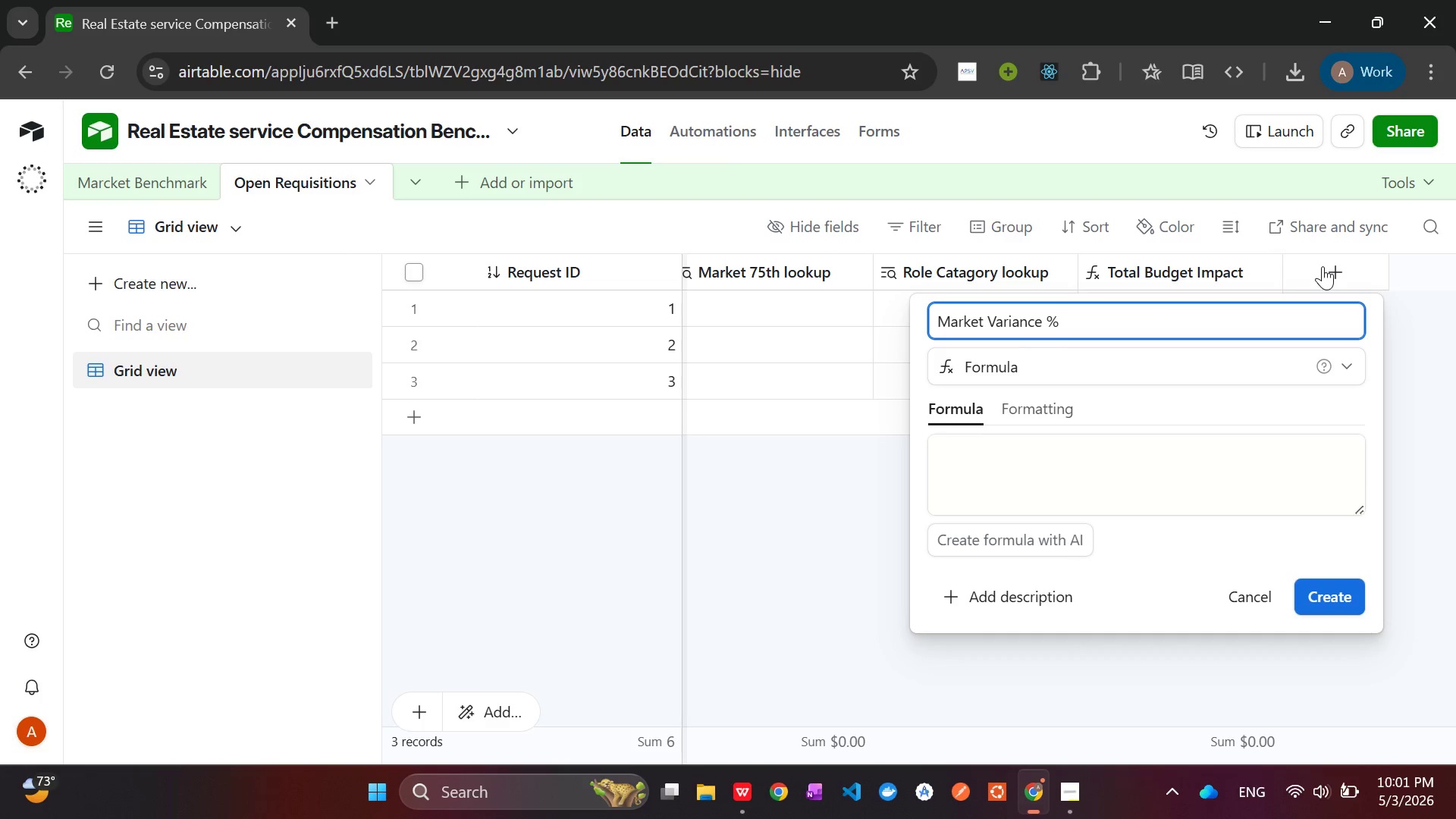 
left_click([1089, 450])
 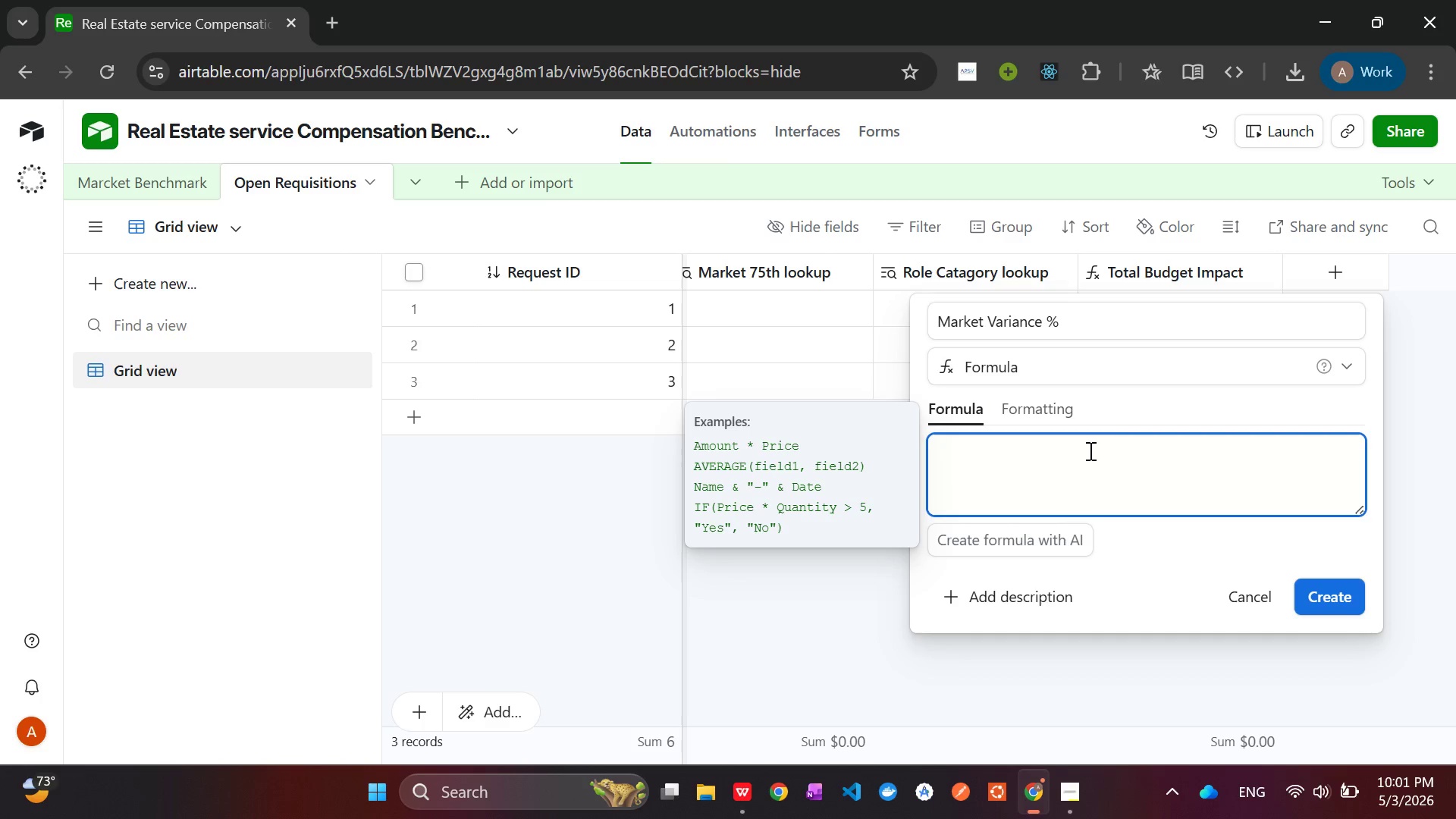 
type(IF({Market Median)
 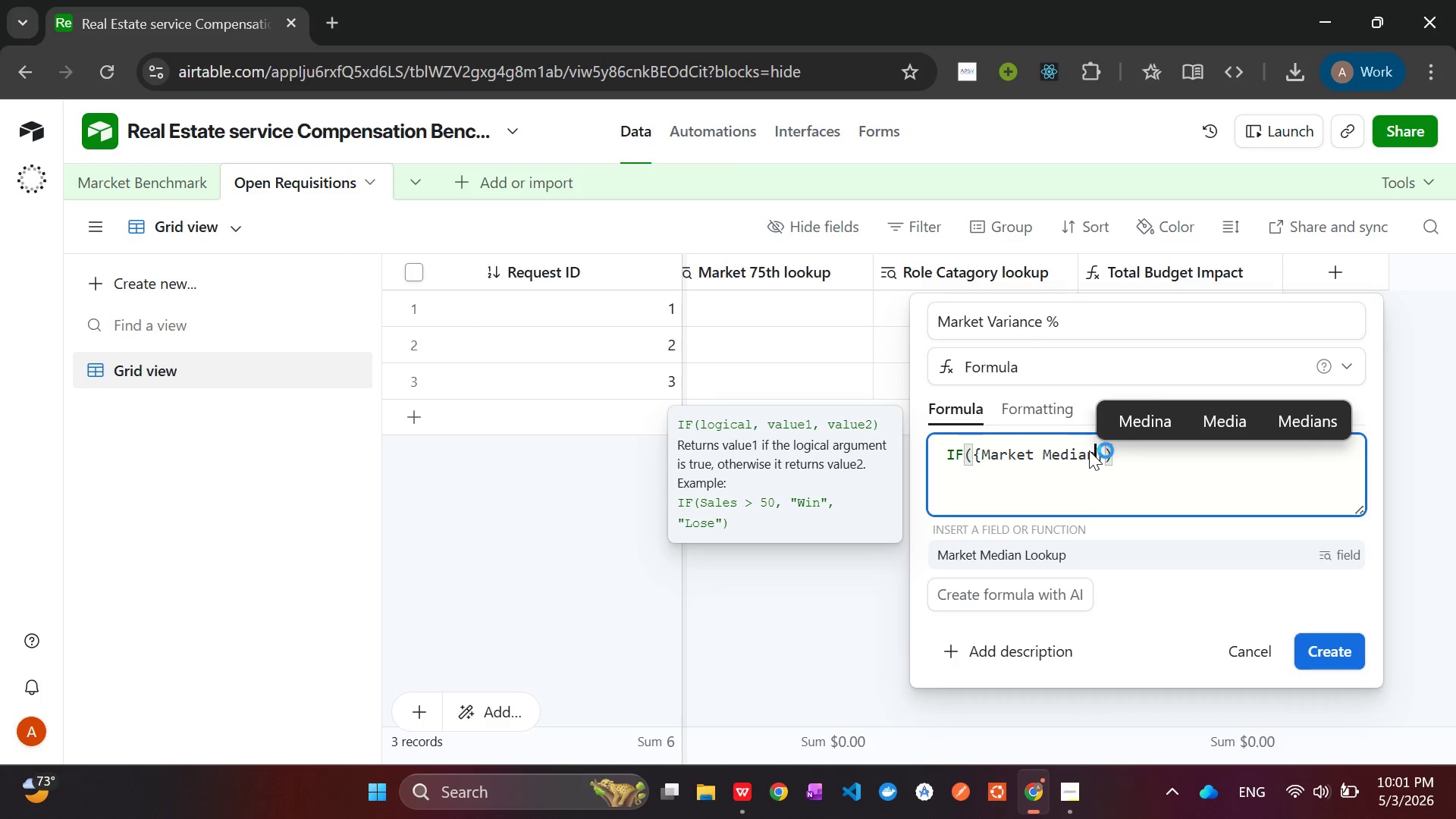 
key(ArrowRight)
 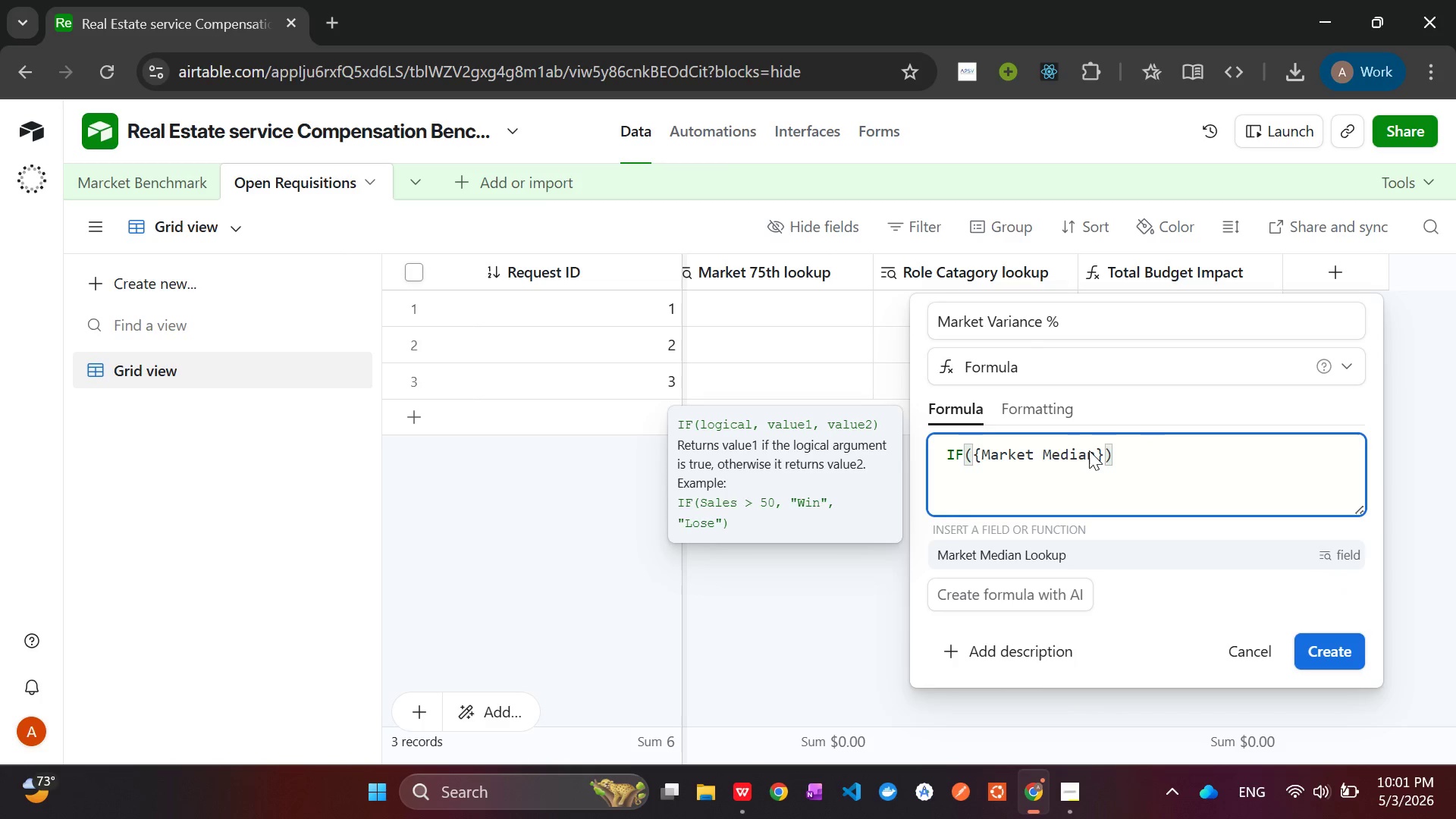 
key(Space)
 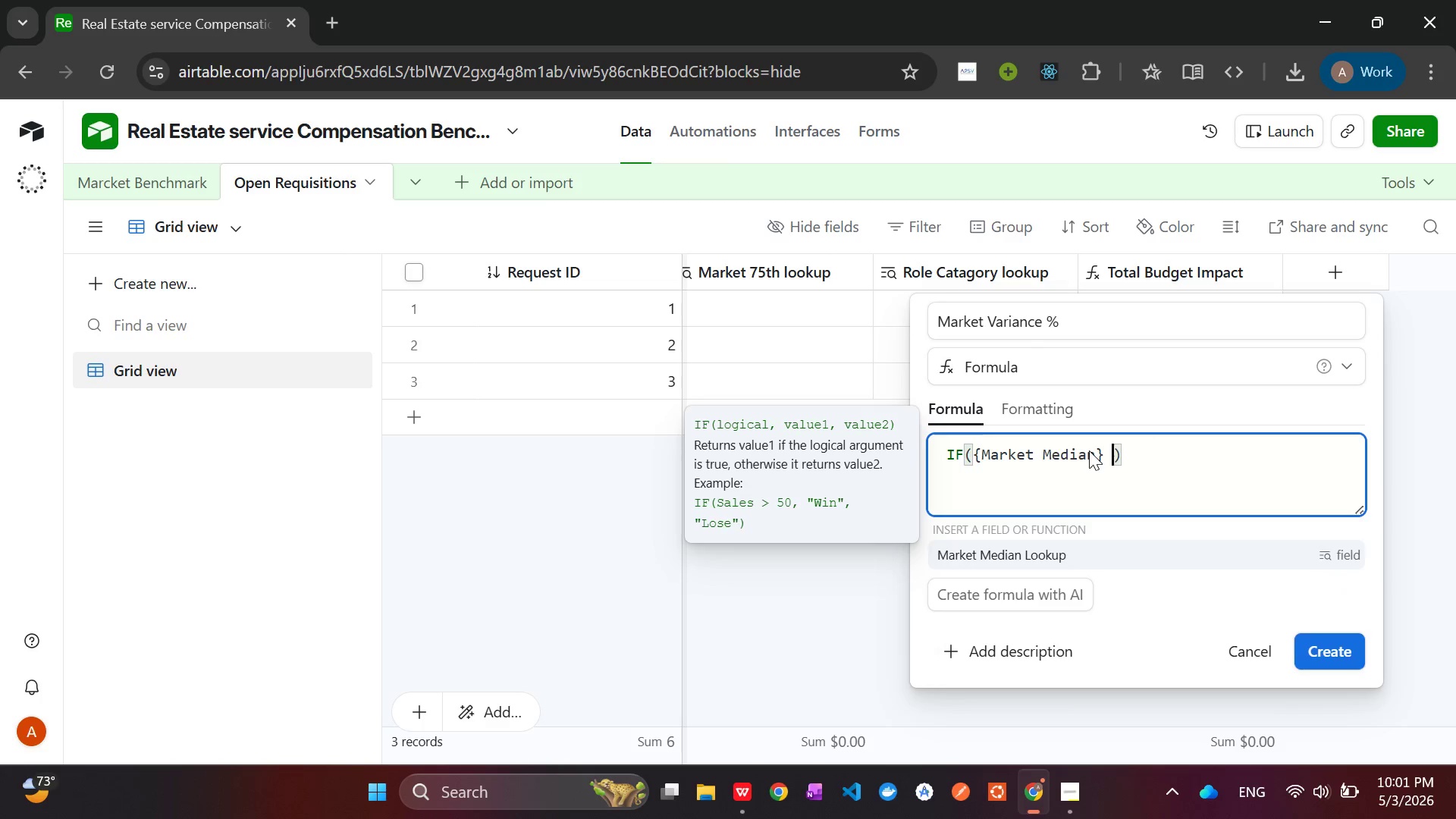 
key(Shift+ShiftLeft)
 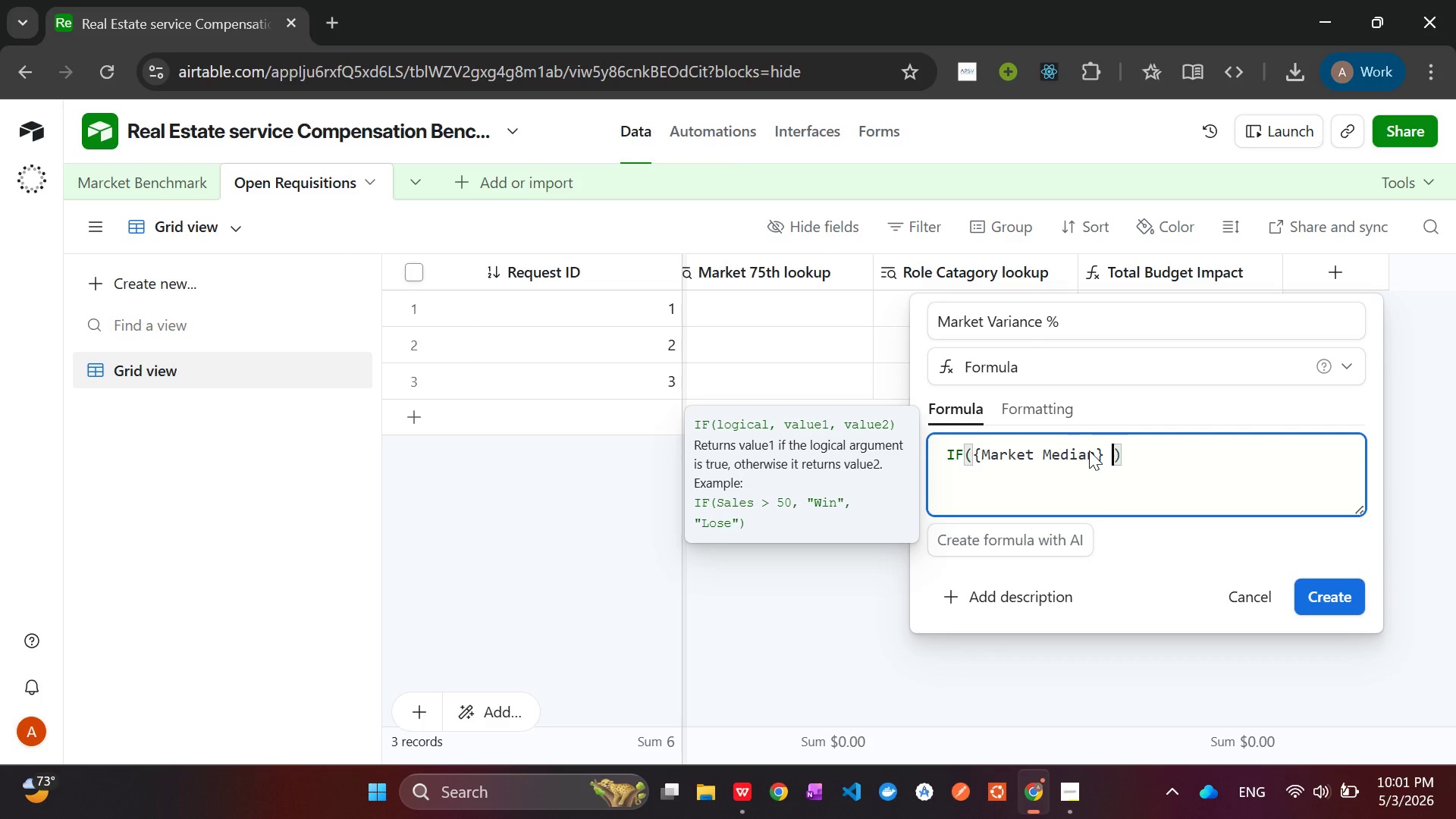 
key(Shift+Period)
 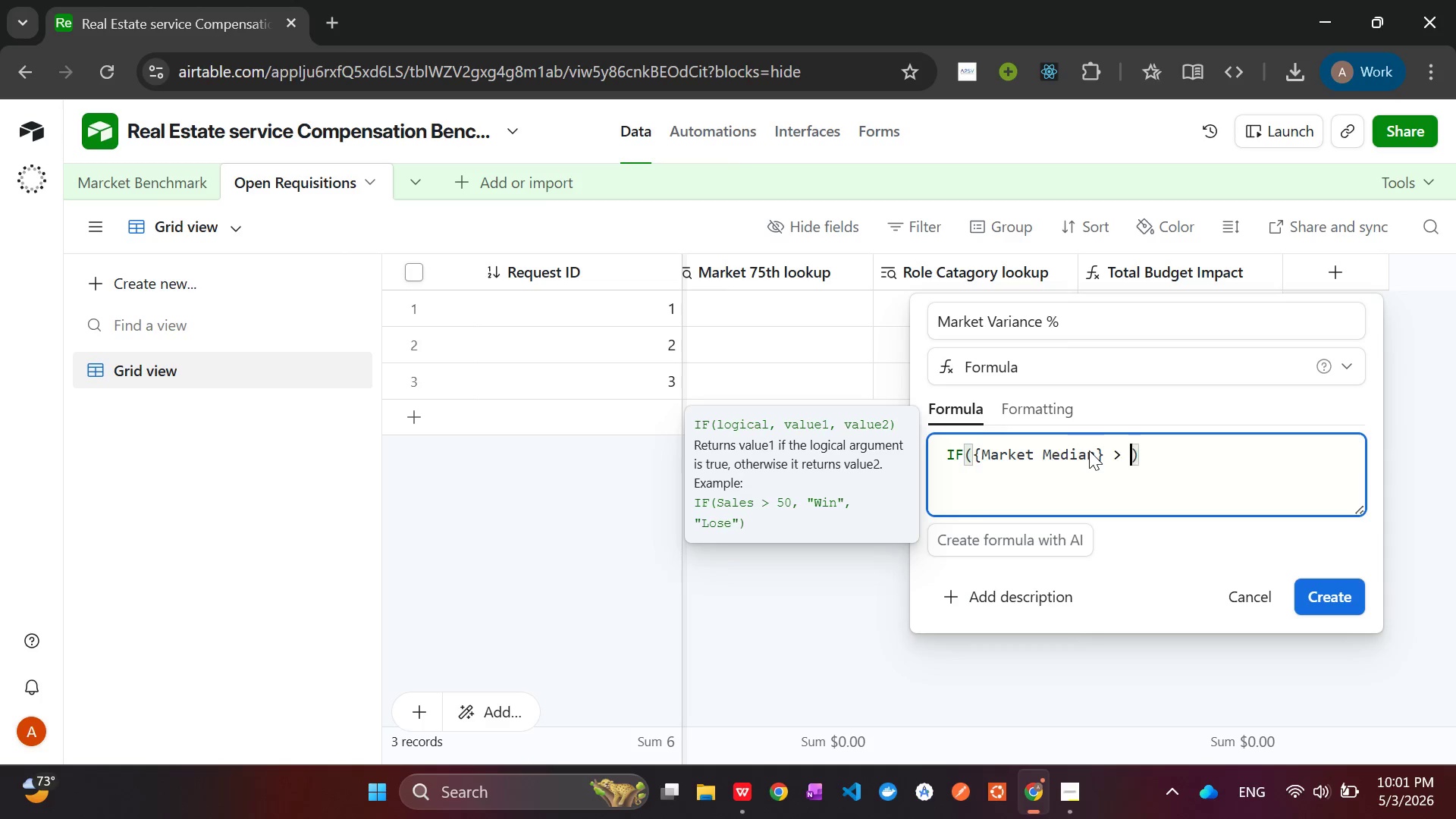 
key(Space)
 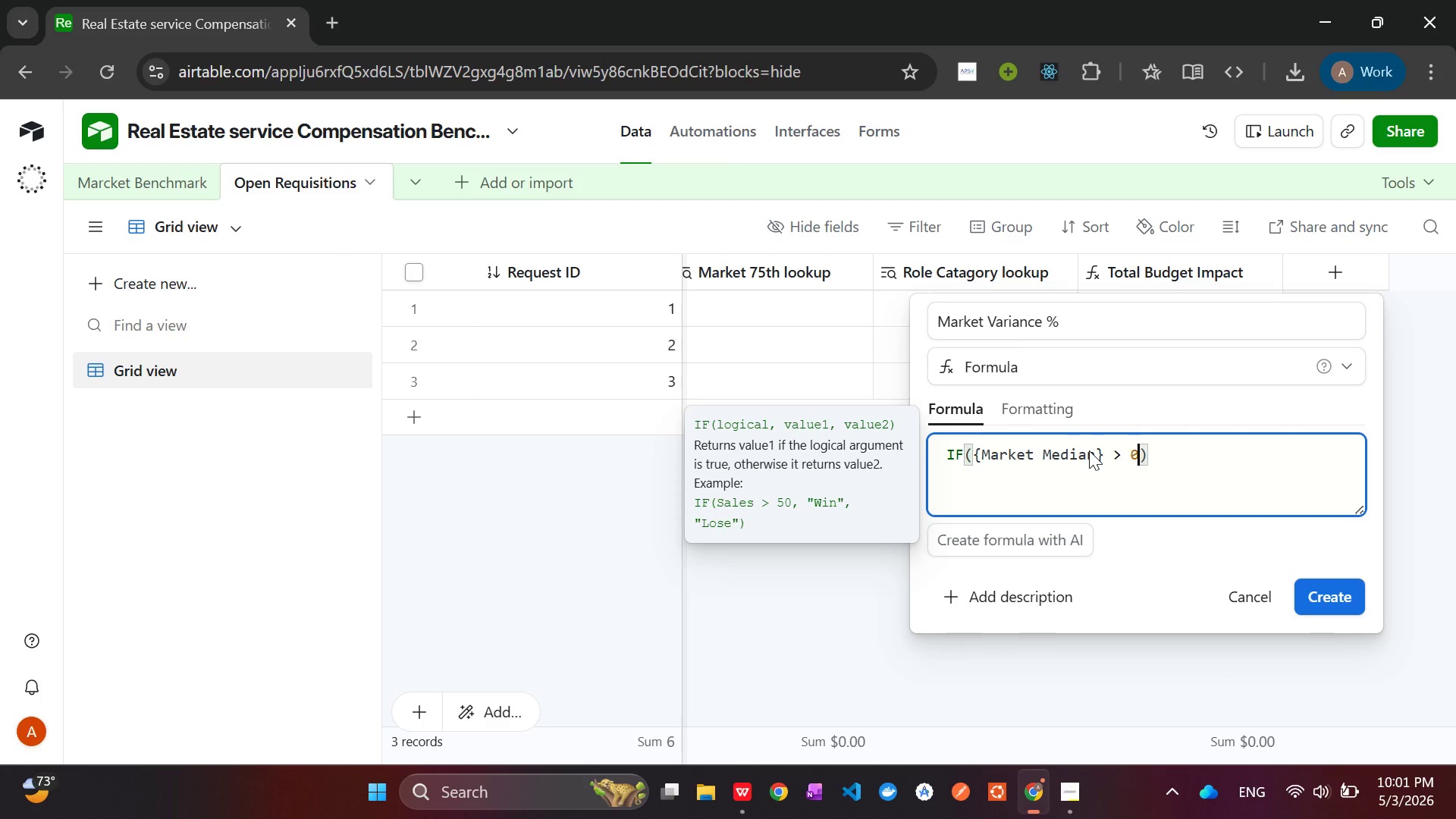 
key(0)
 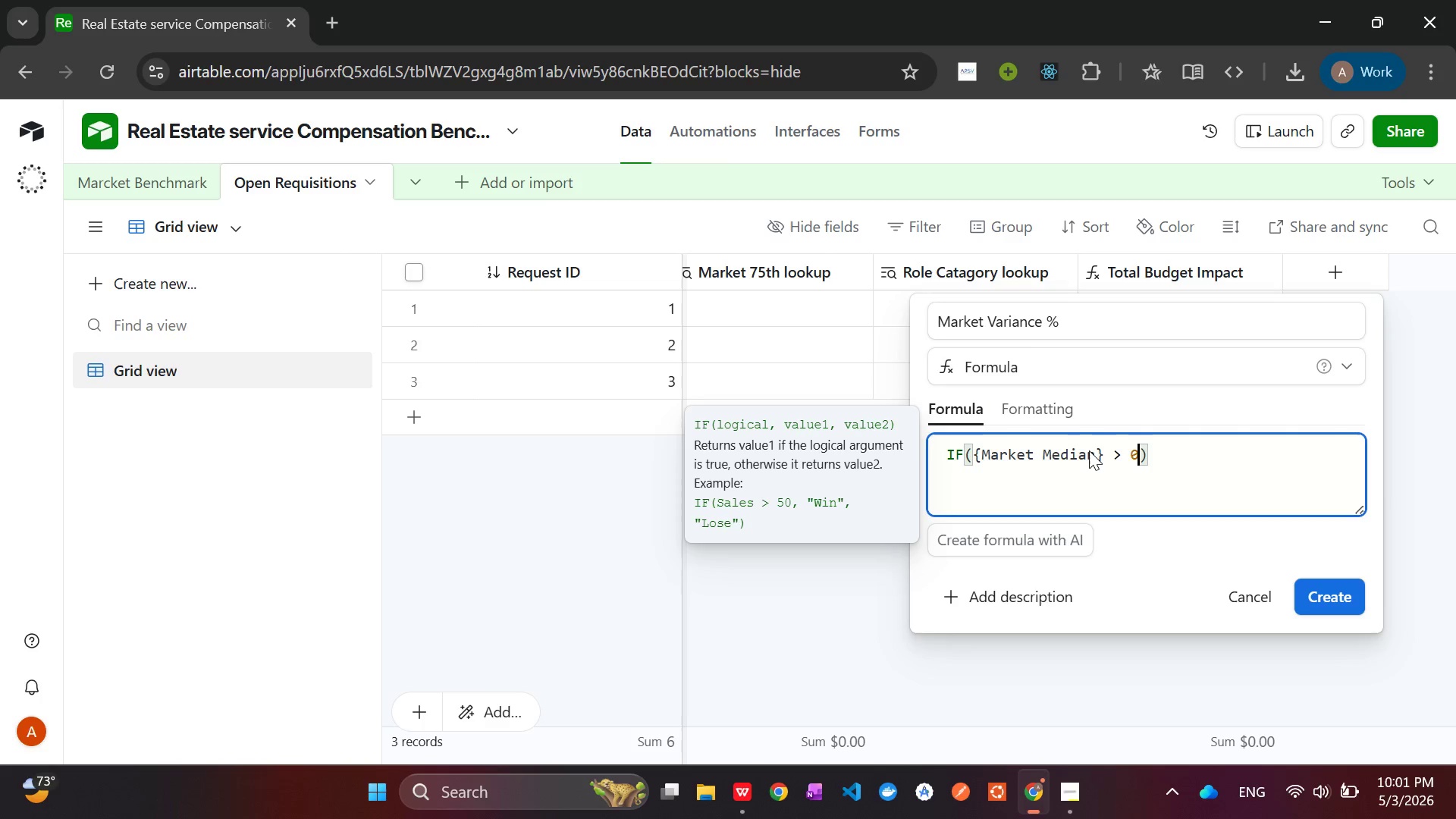 
key(Comma)
 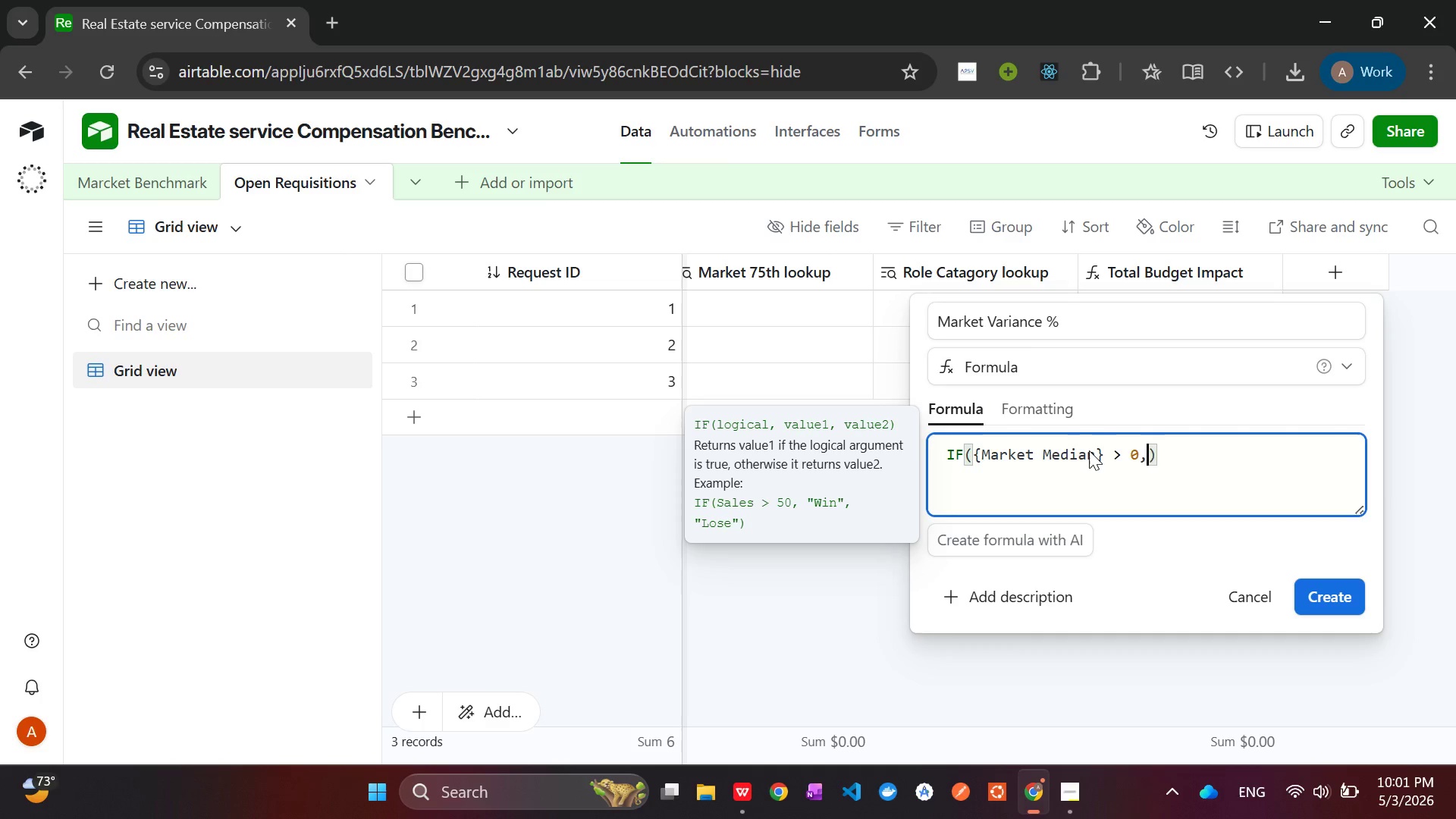 
key(Space)
 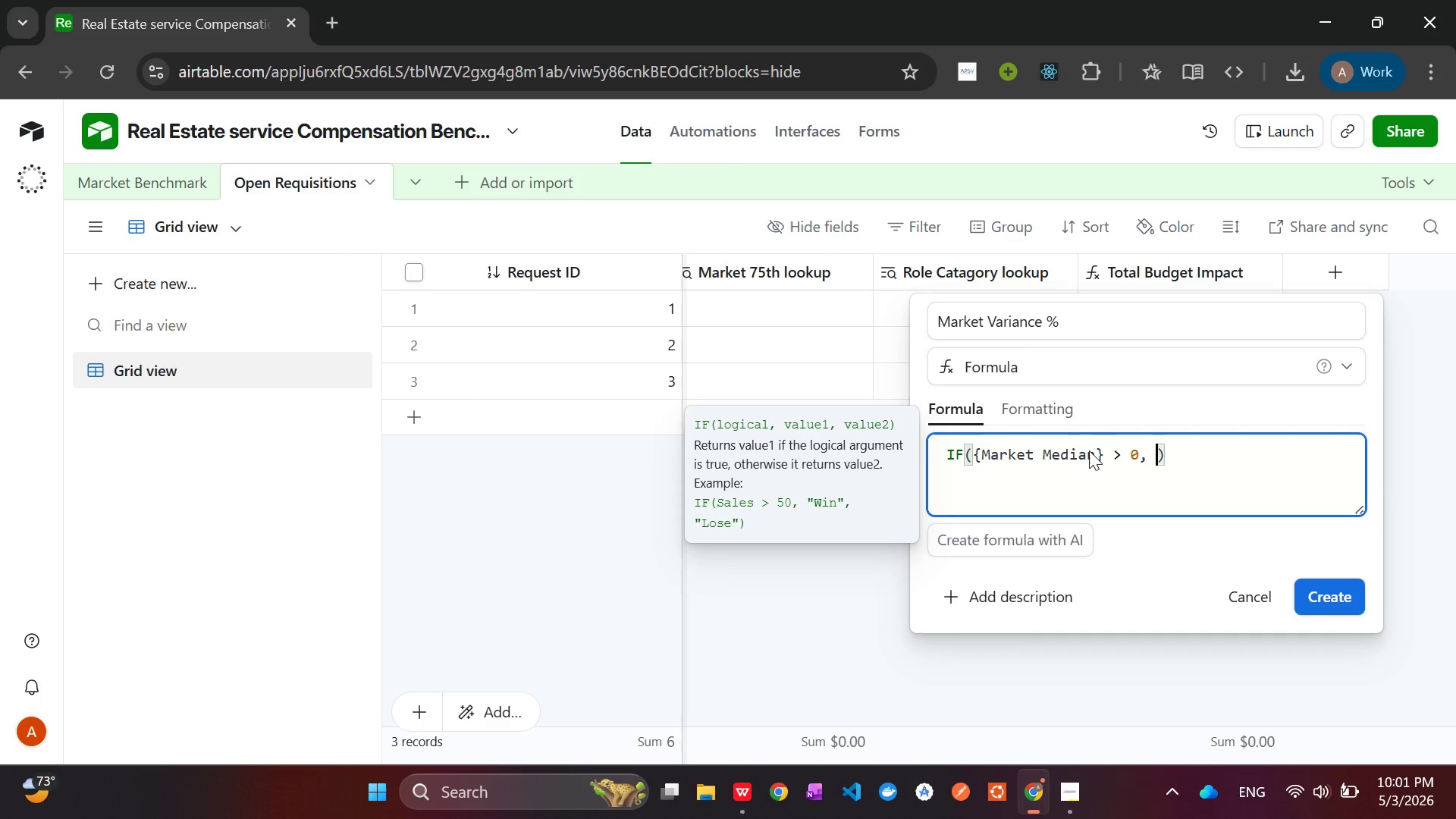 
key(Shift+9)
 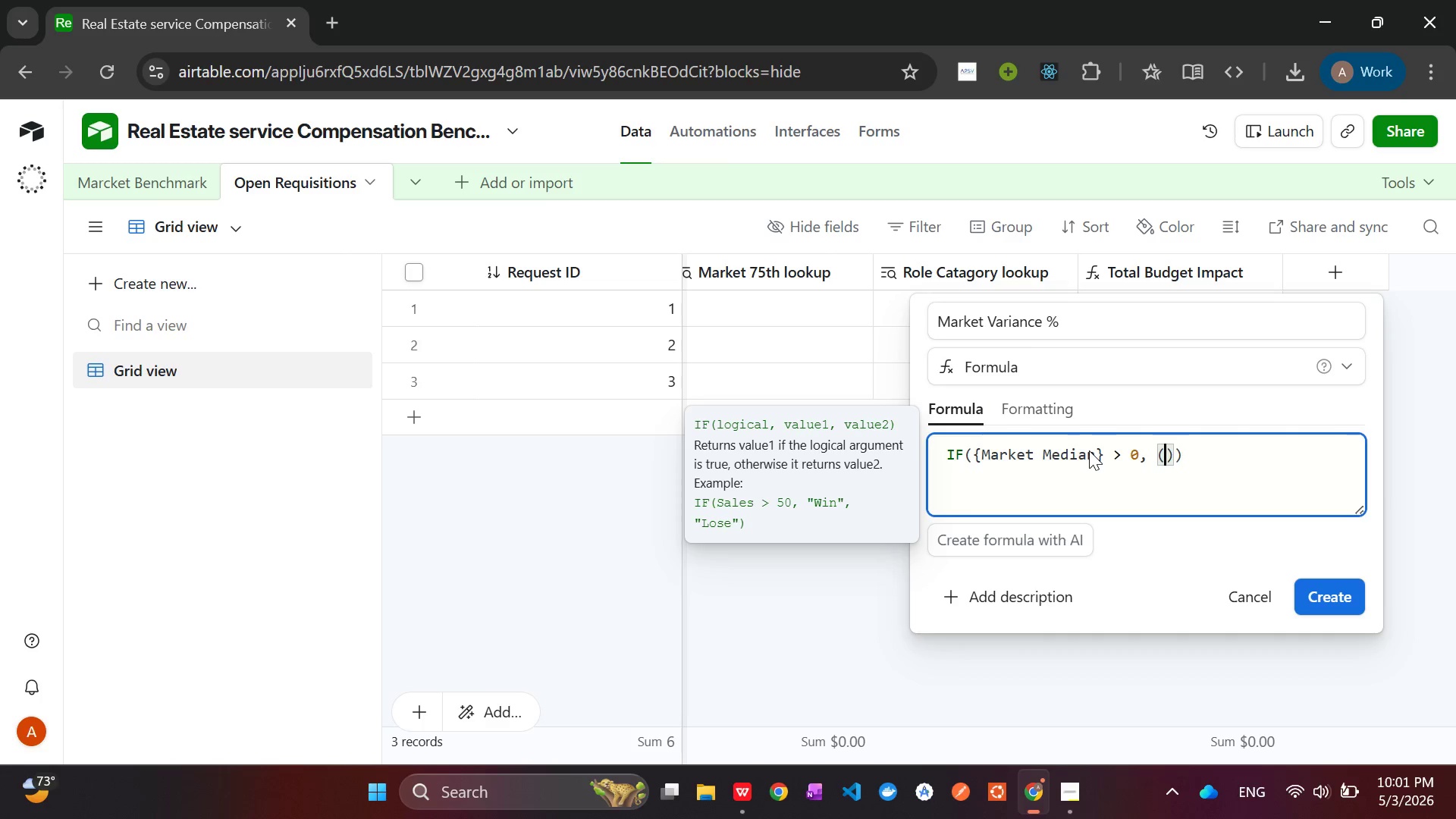 
wait(6.34)
 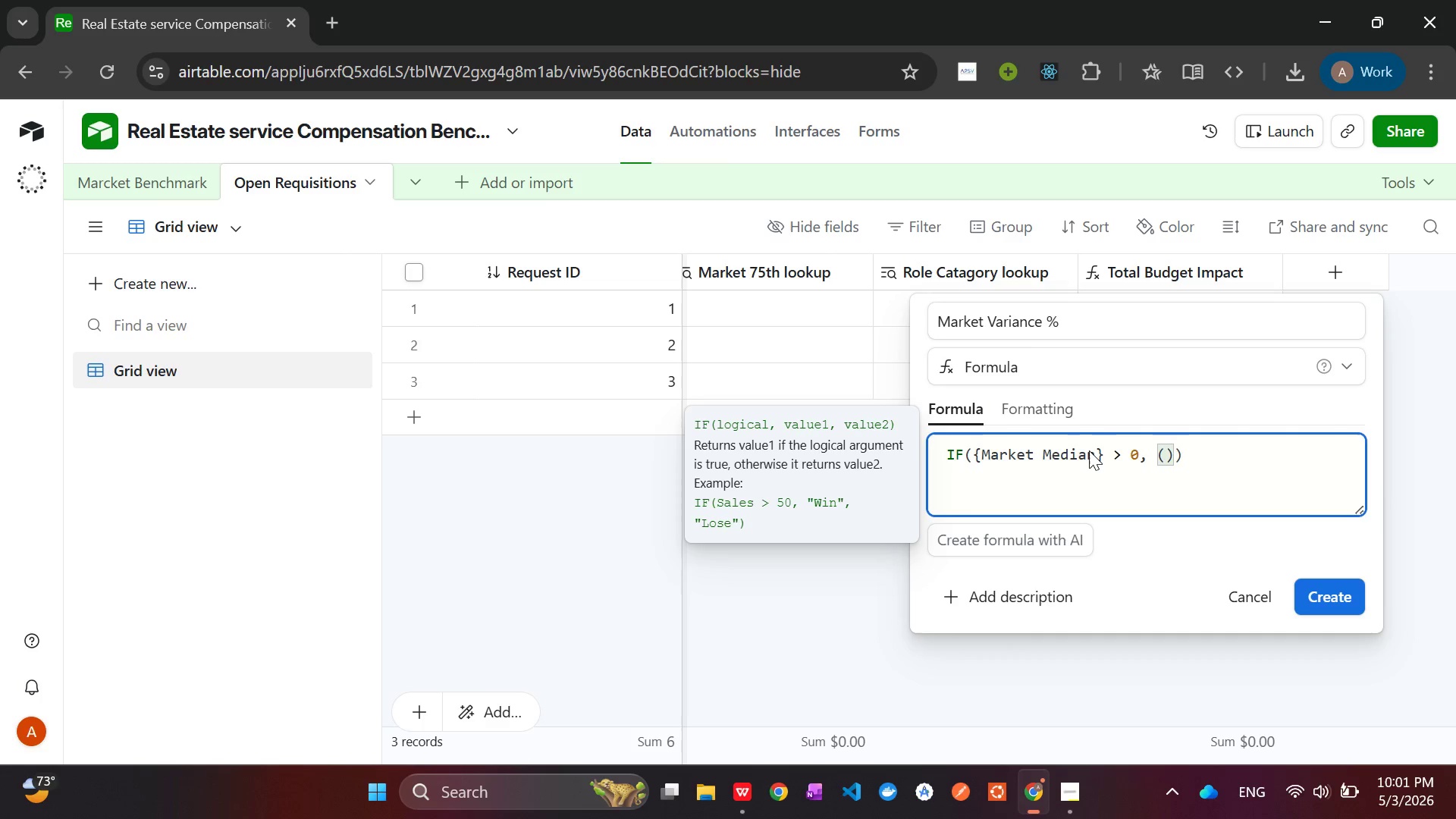 
type({Ta)
 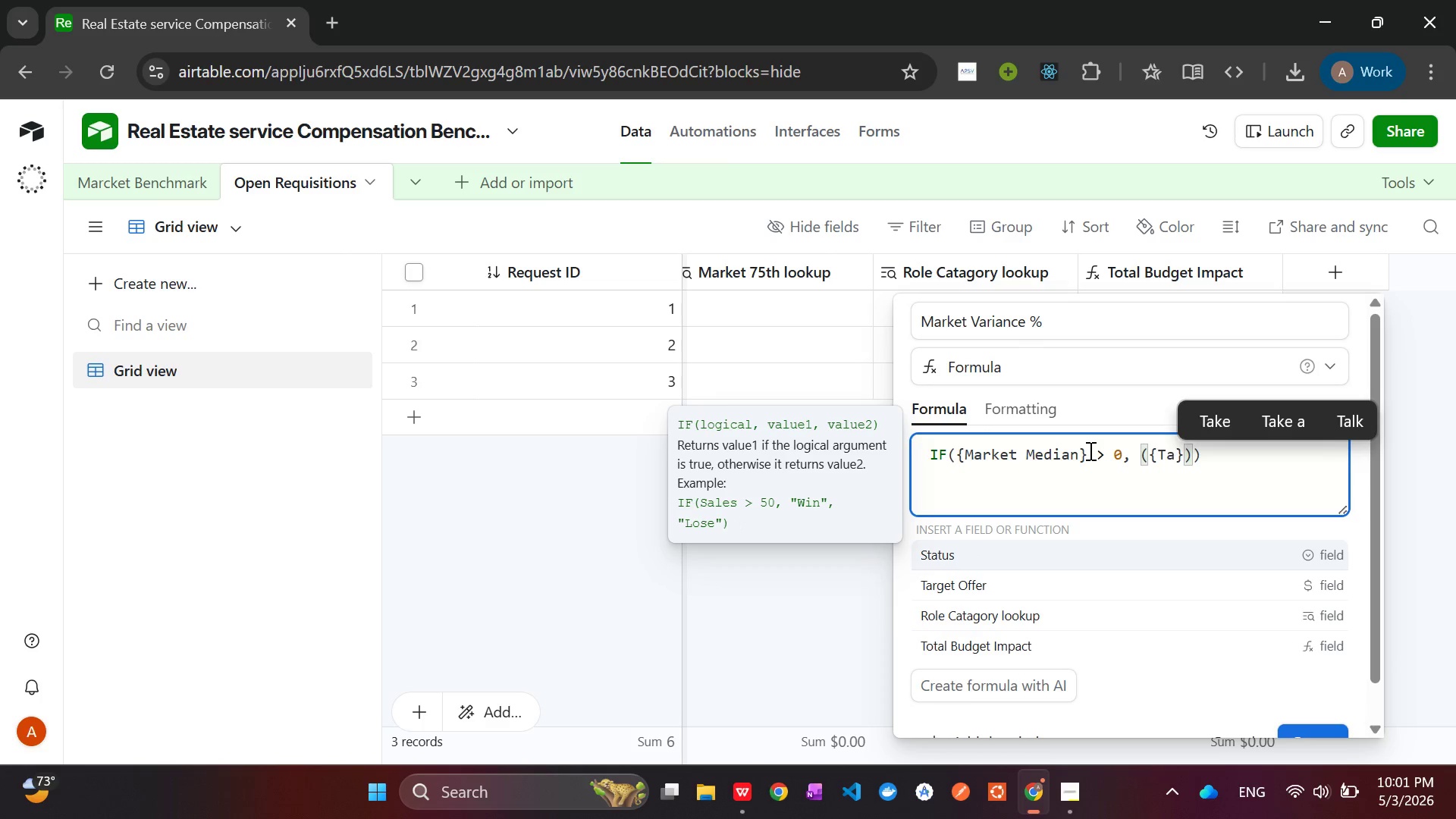 
key(ArrowDown)
 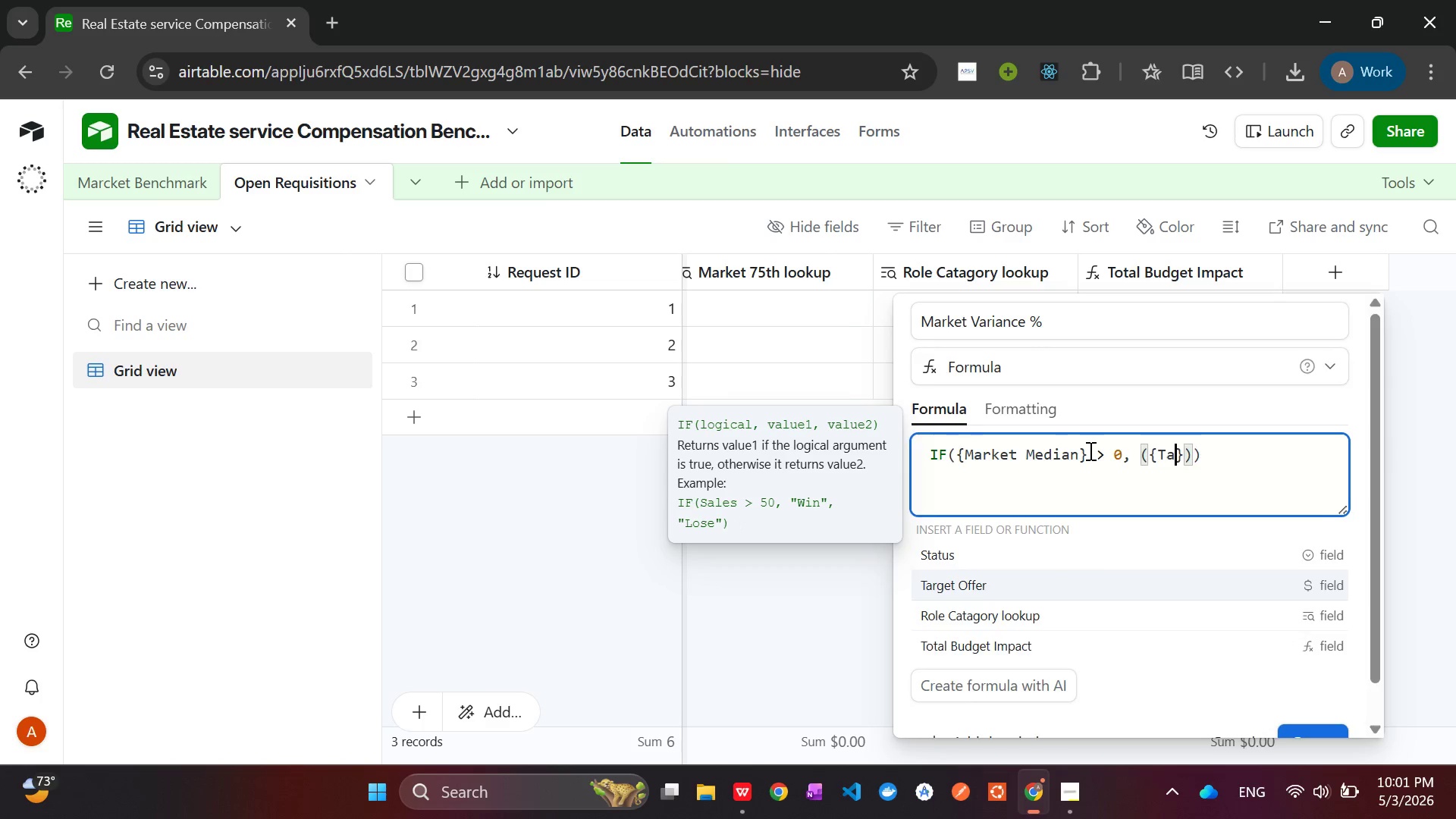 
key(Tab)
 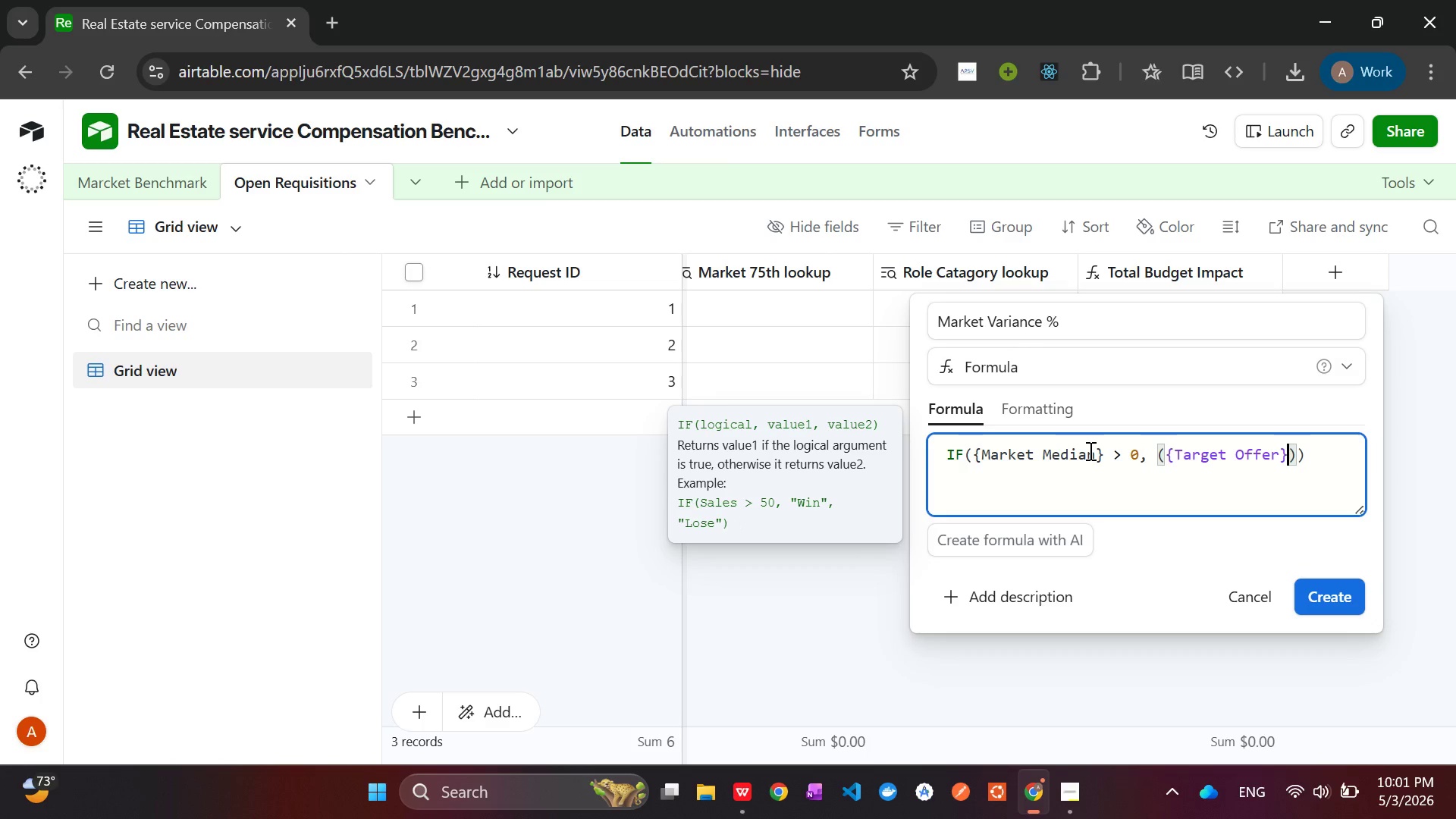 
key(Space)
 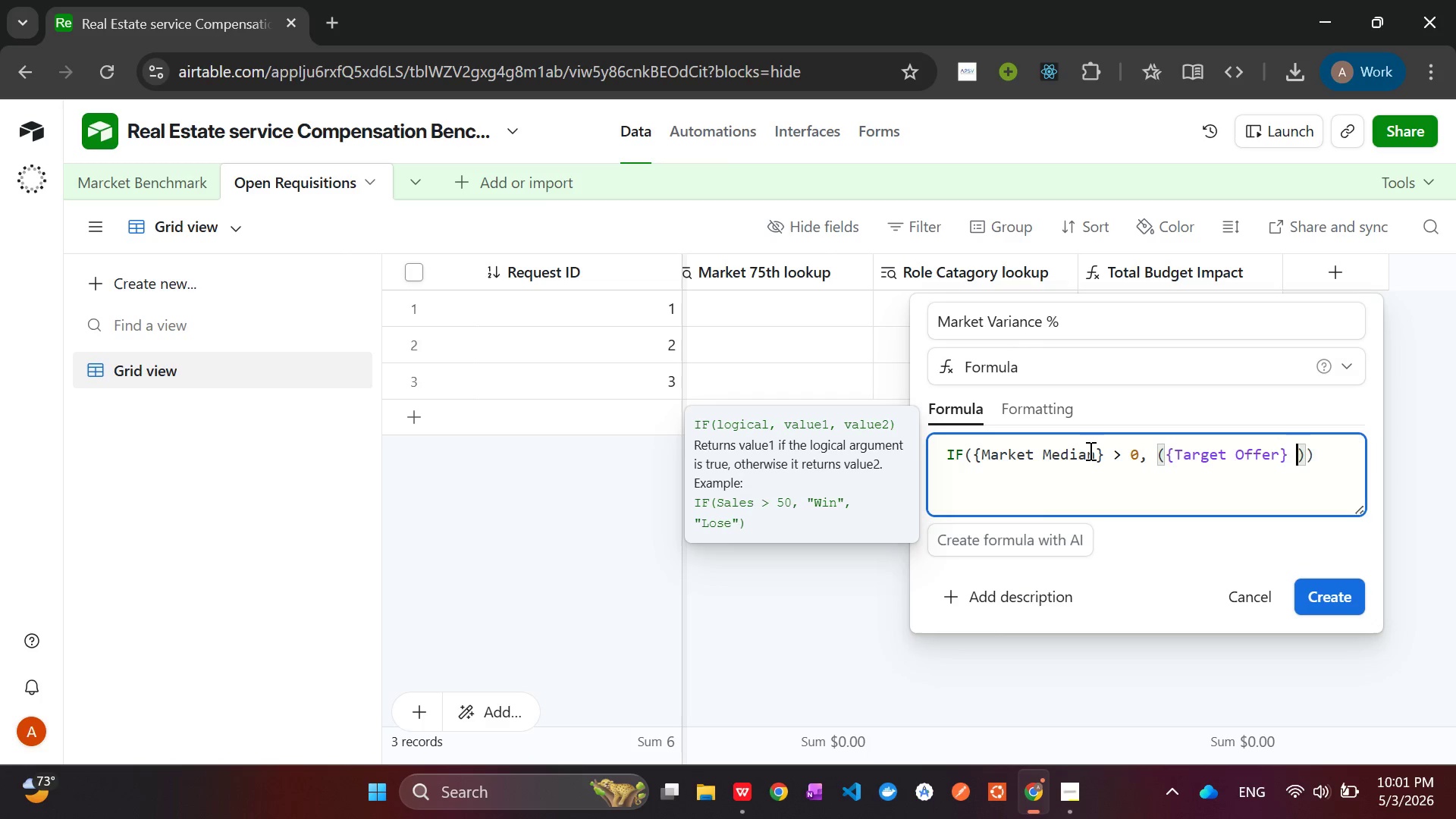 
key(Minus)
 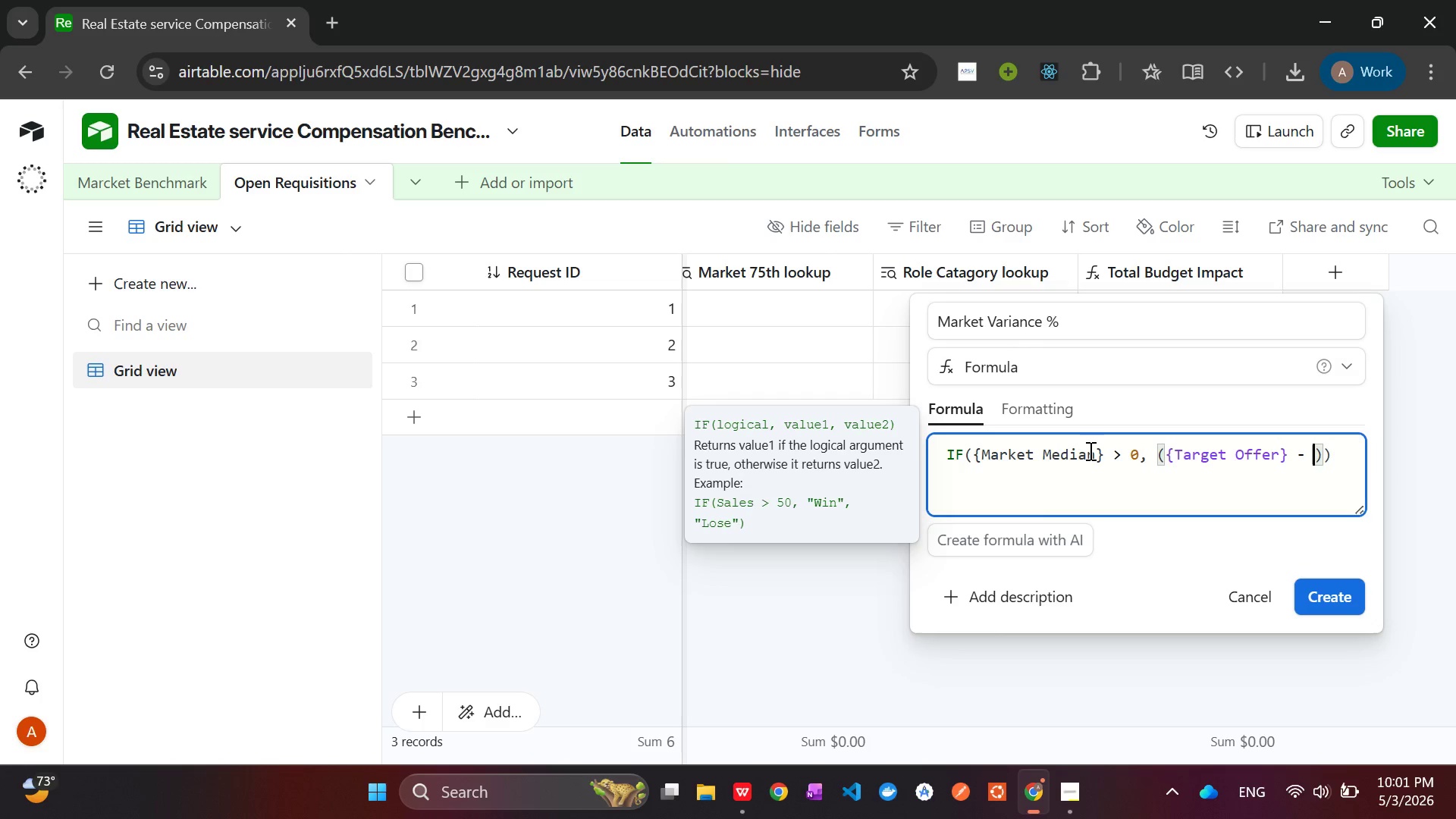 
key(Space)
 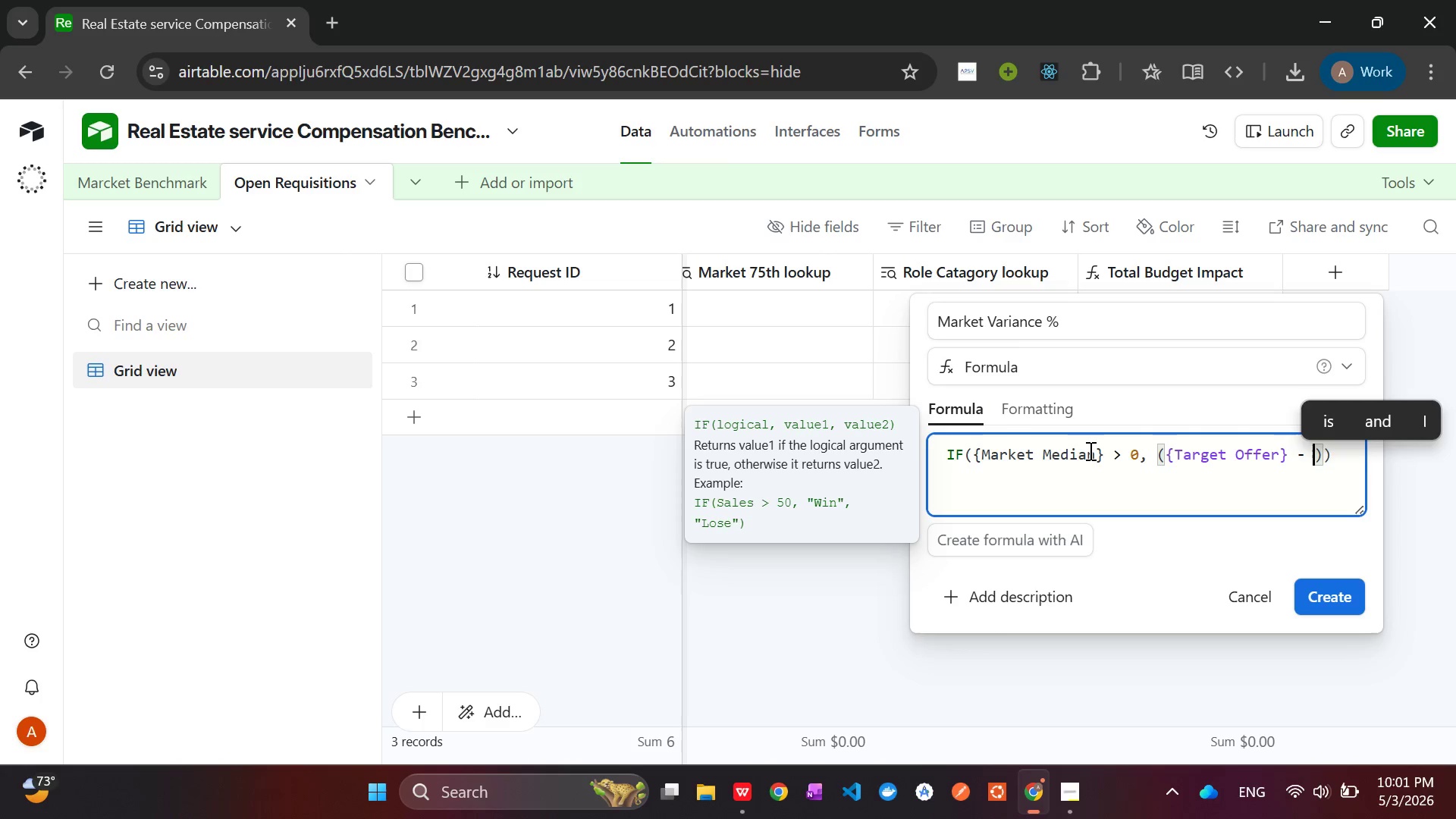 
type({Market Median)
 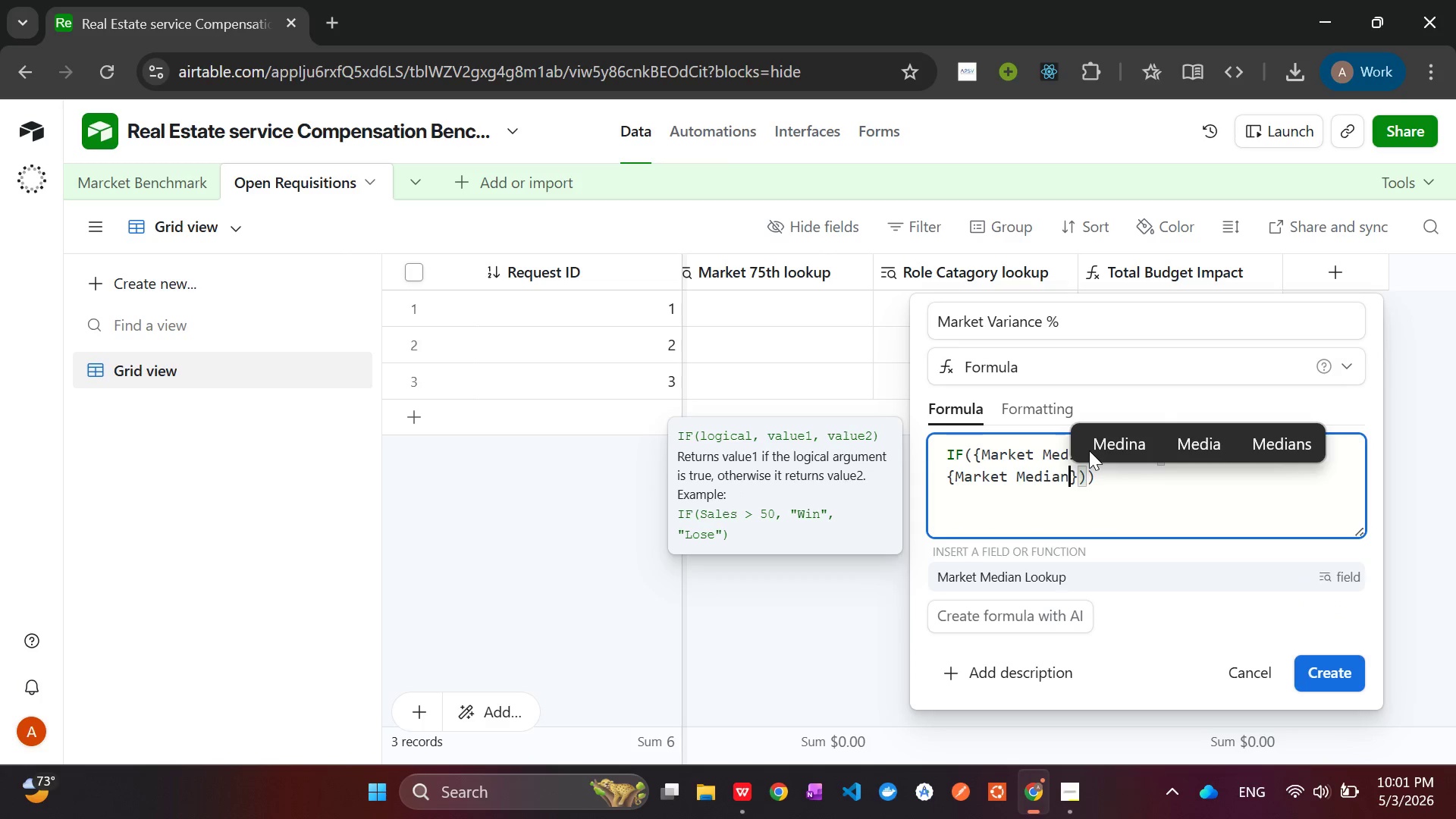 
key(ArrowRight)
 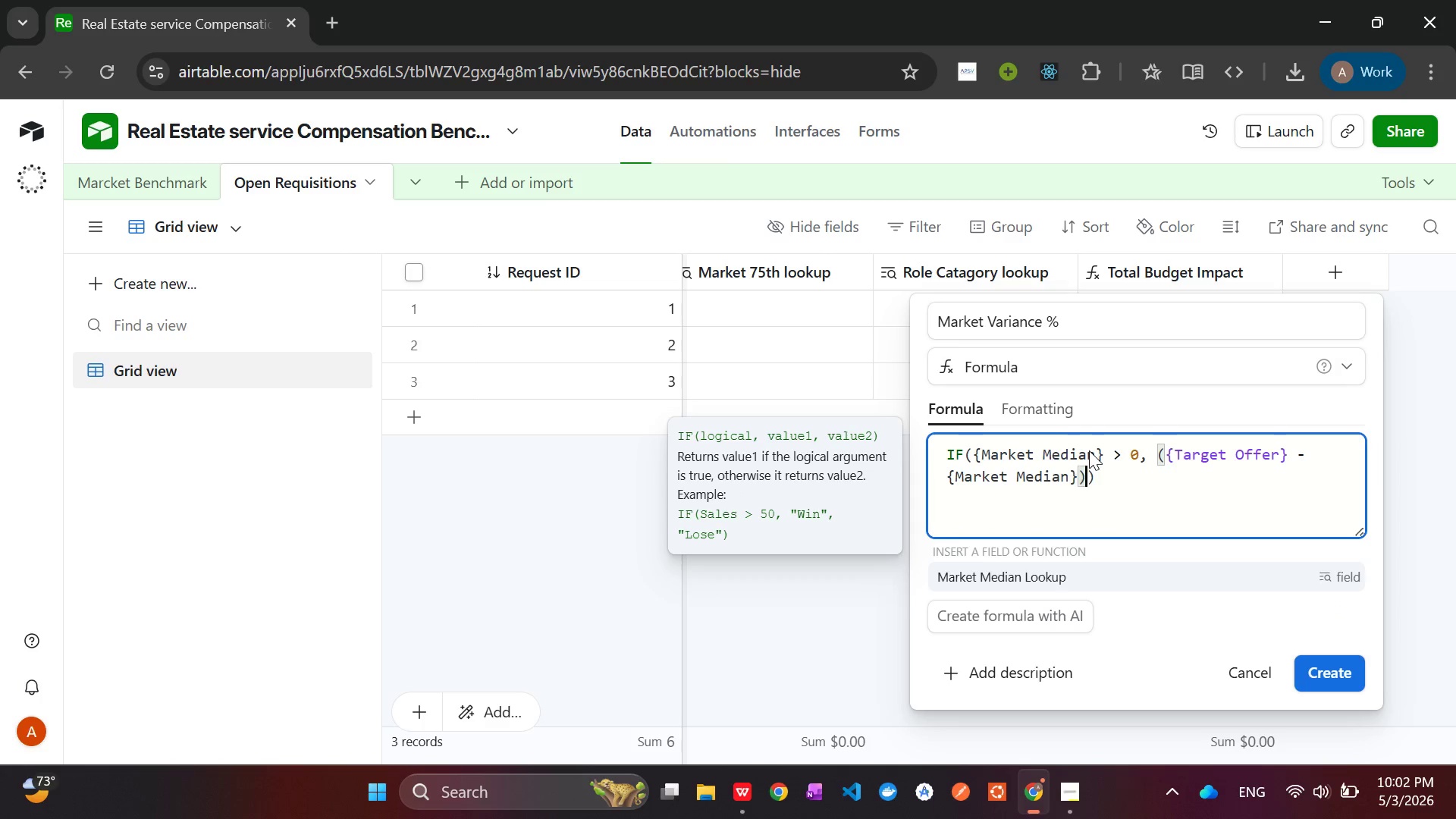 
key(ArrowRight)
 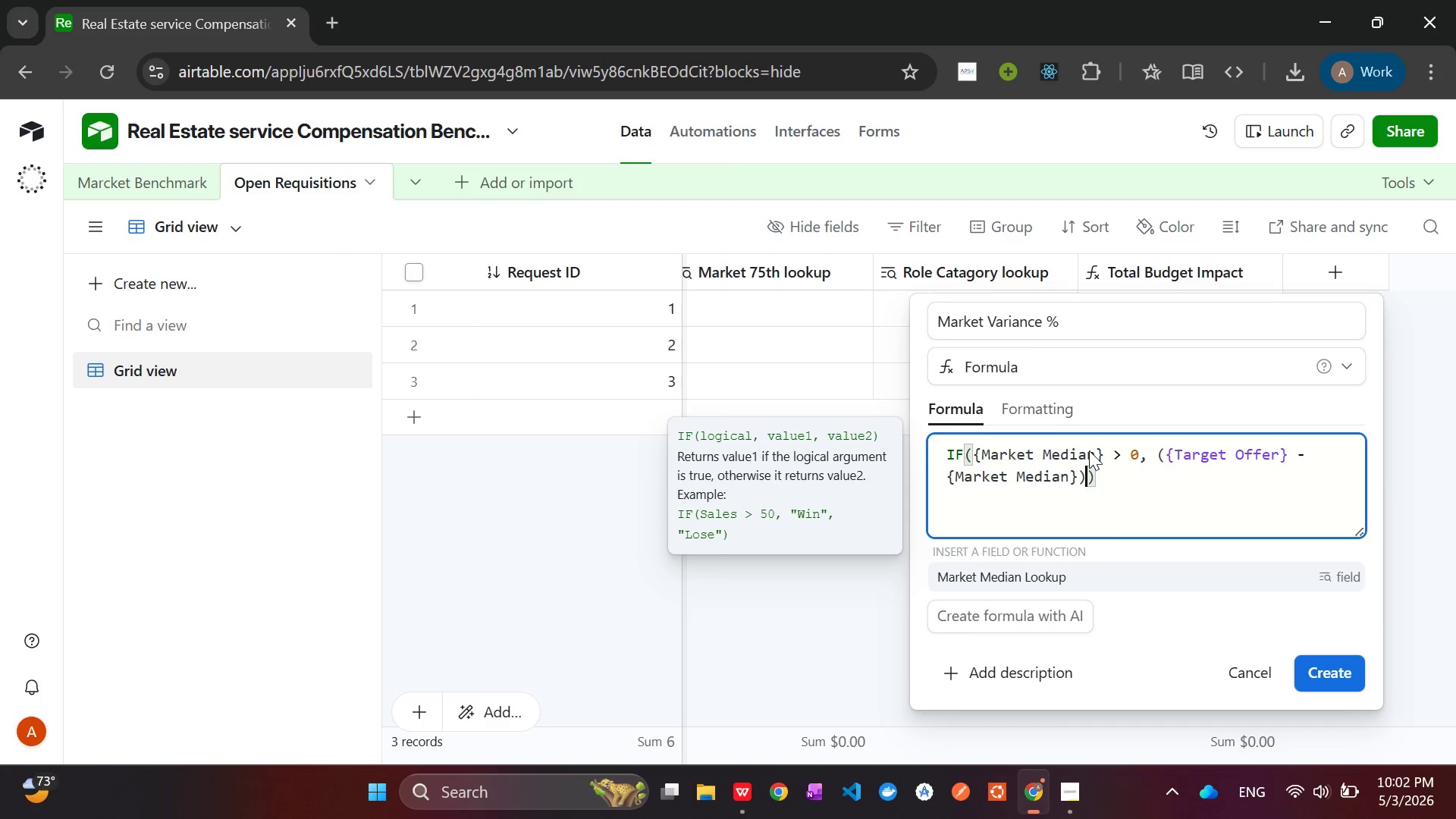 
type(/{Mar)
 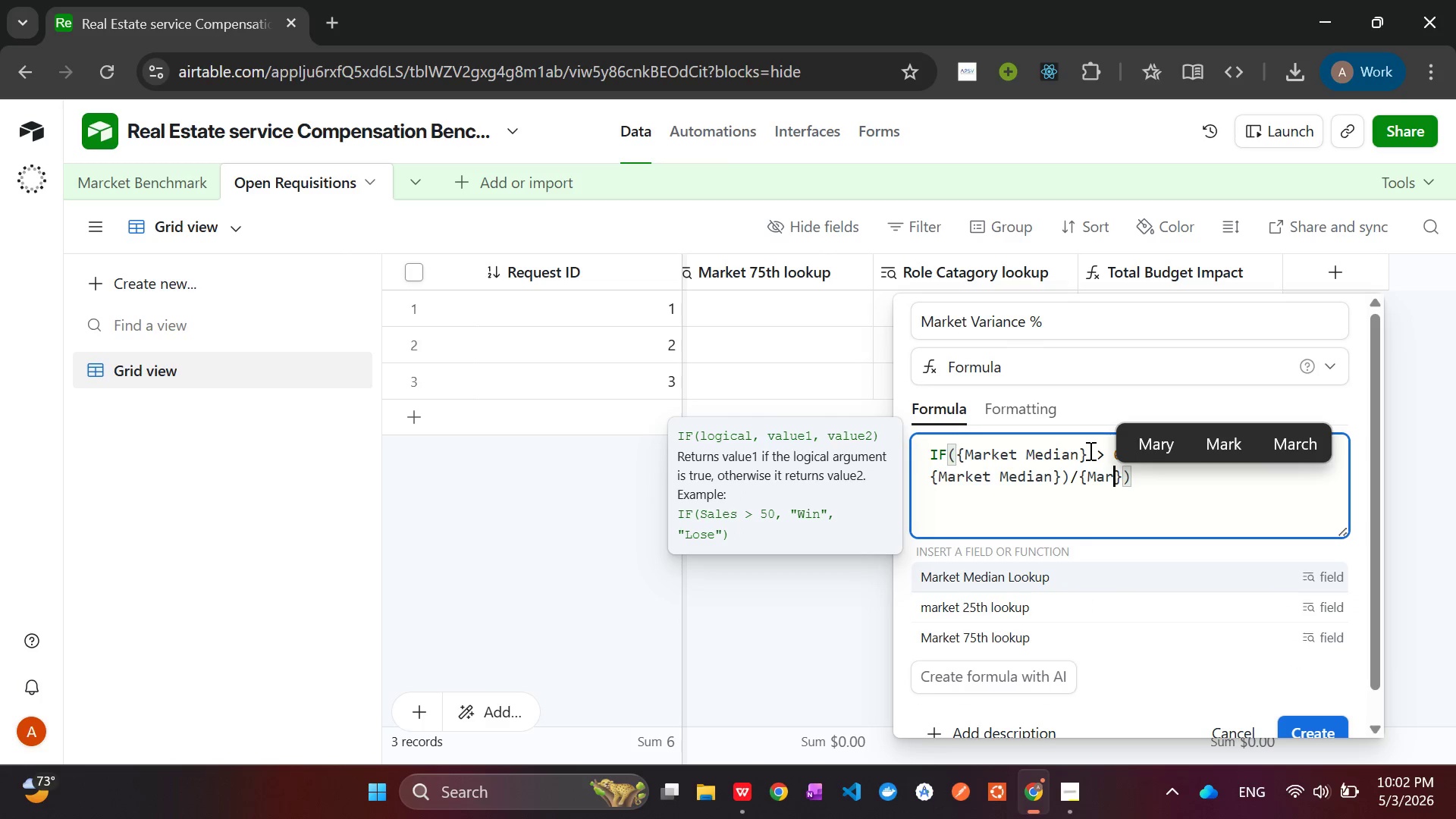 
wait(5.86)
 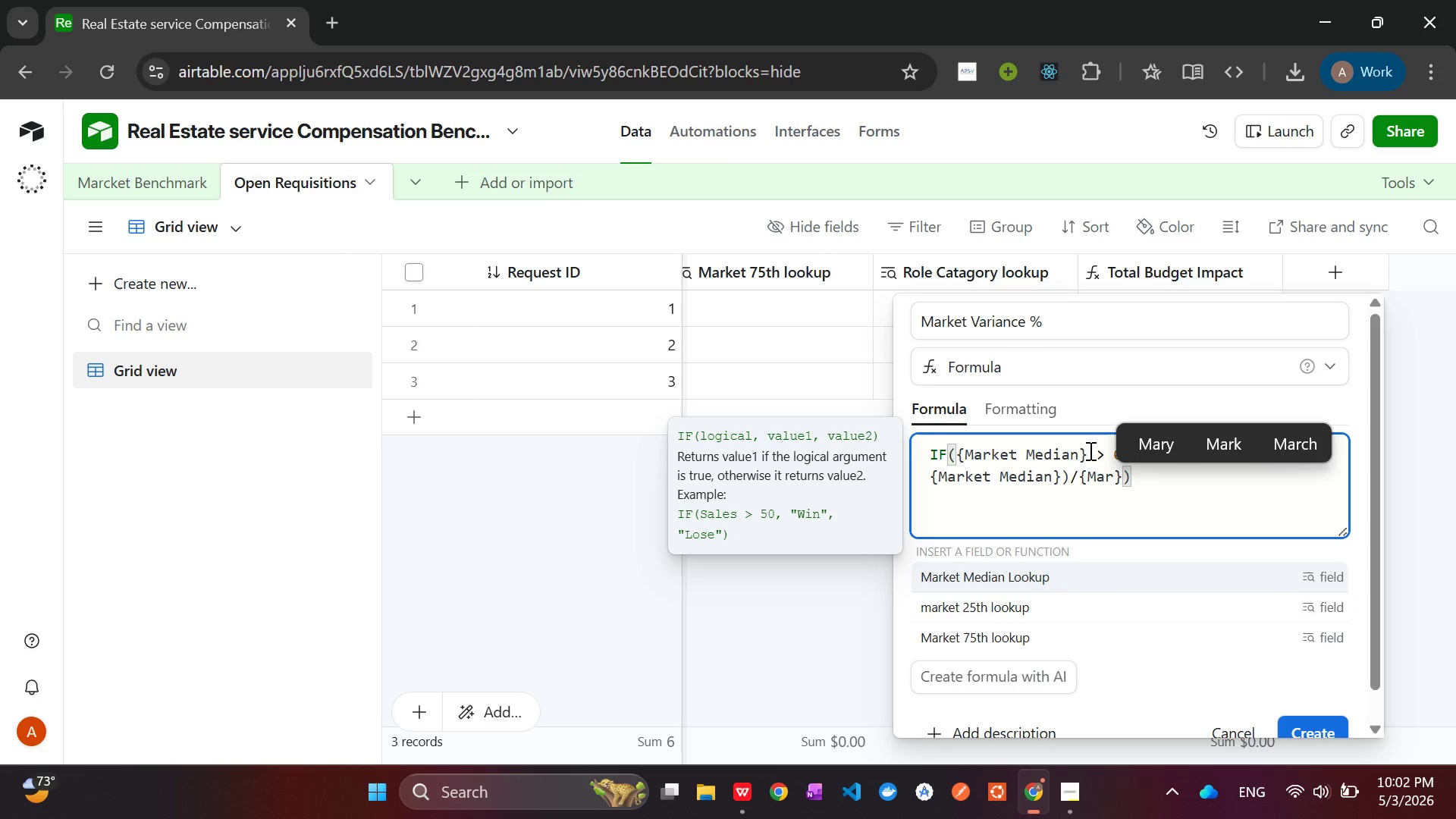 
type(ket Med)
key(Tab)
 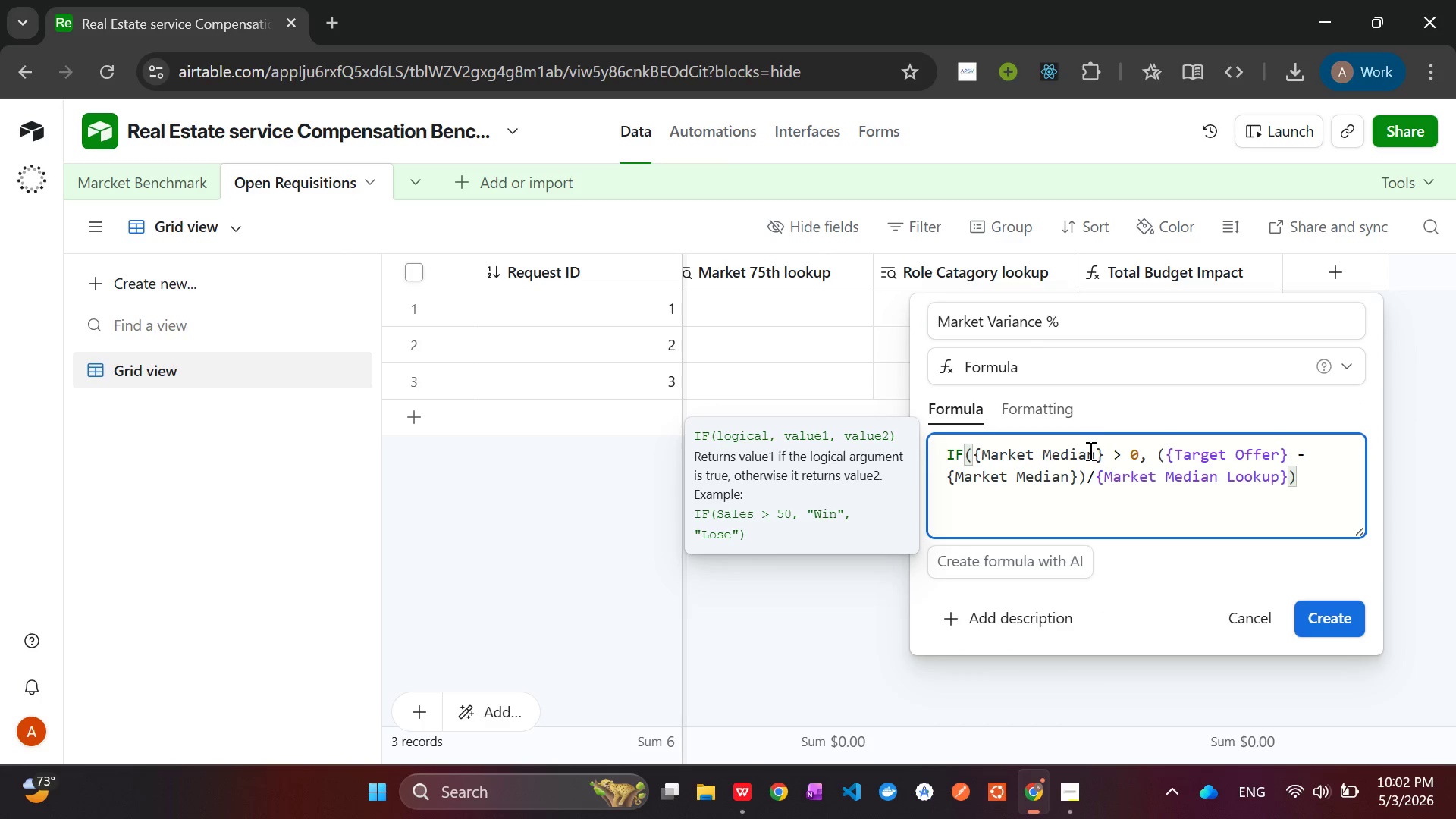 
left_click([1065, 477])
 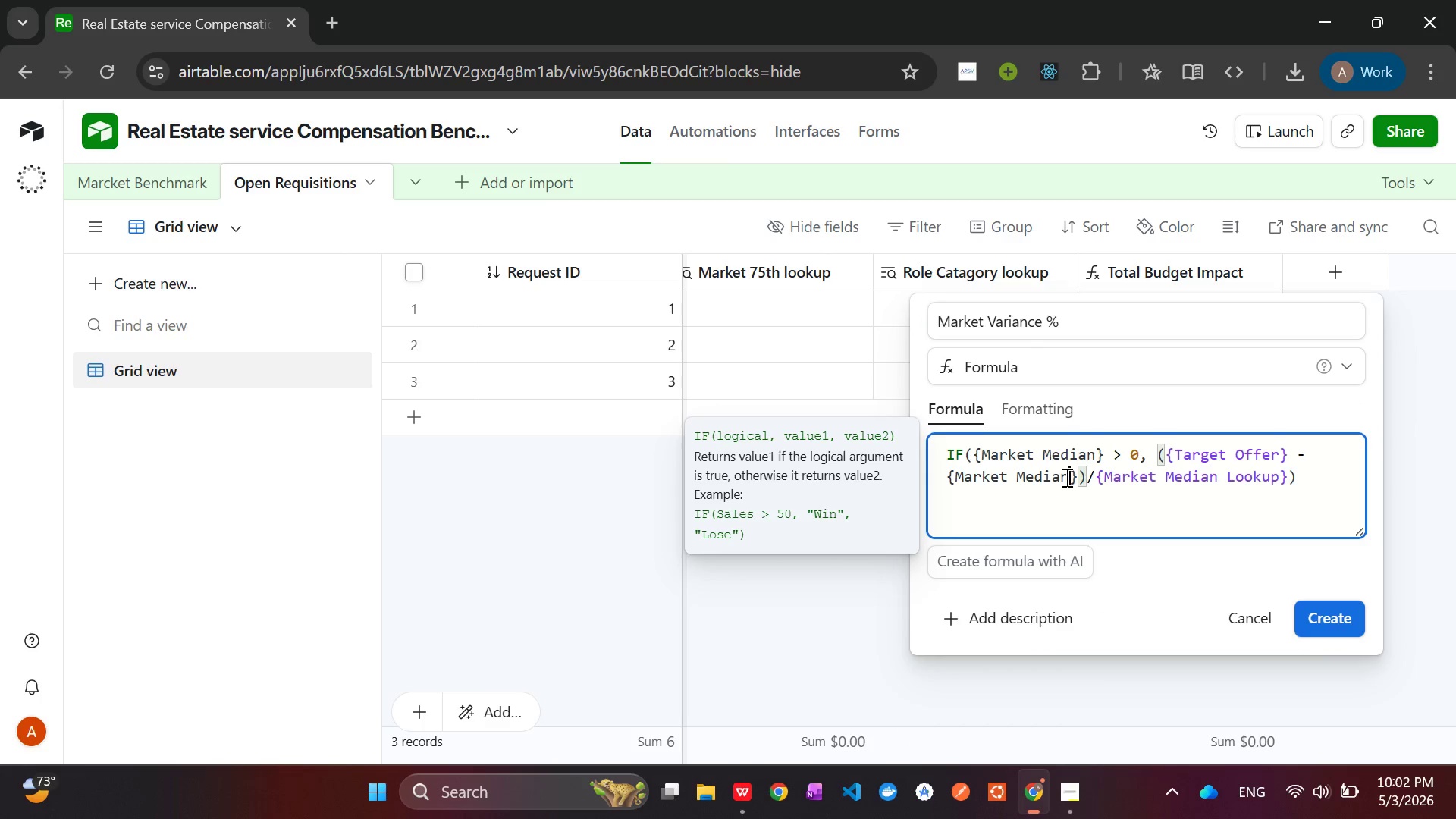 
key(Tab)
 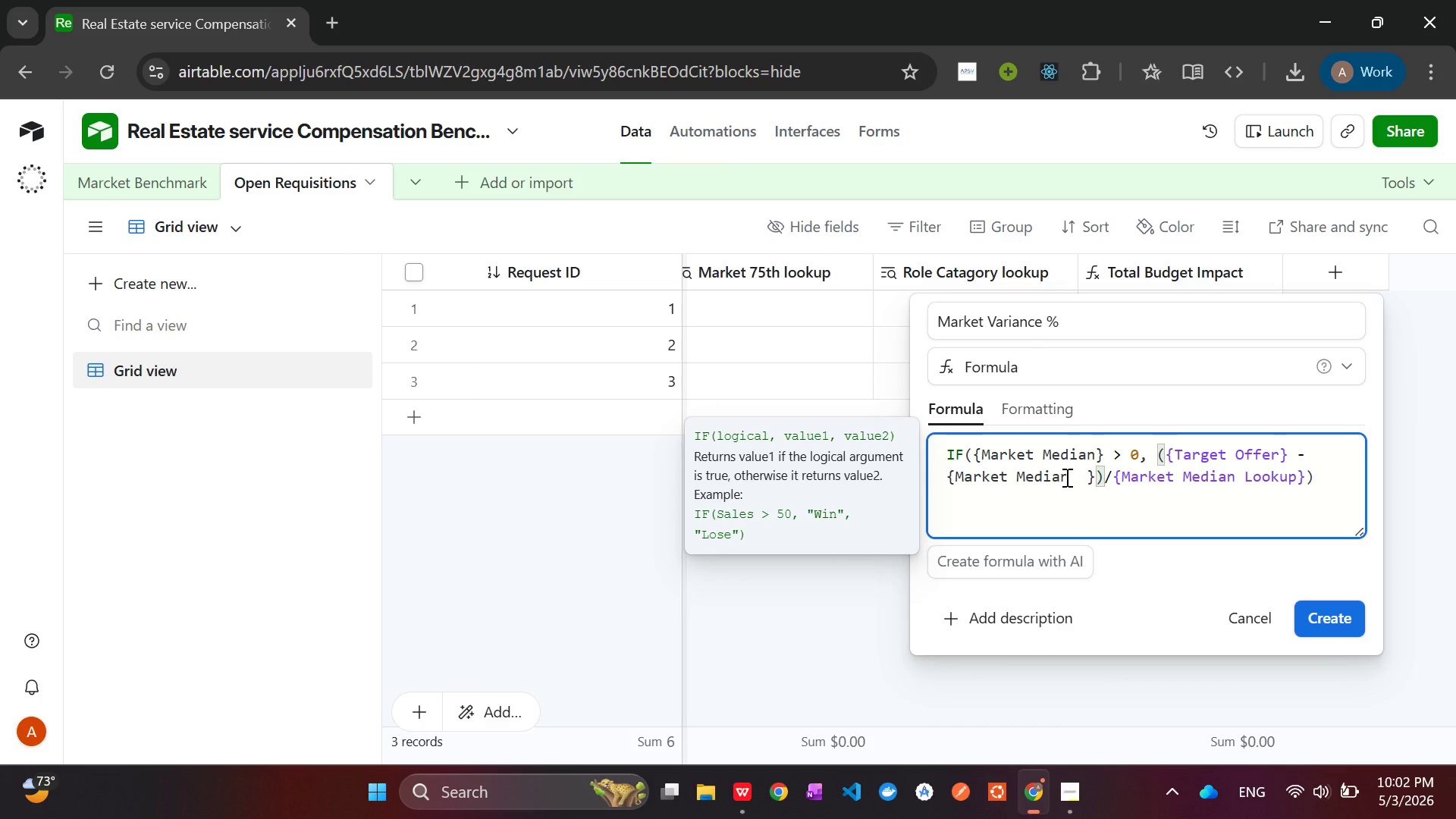 
key(Backspace)
 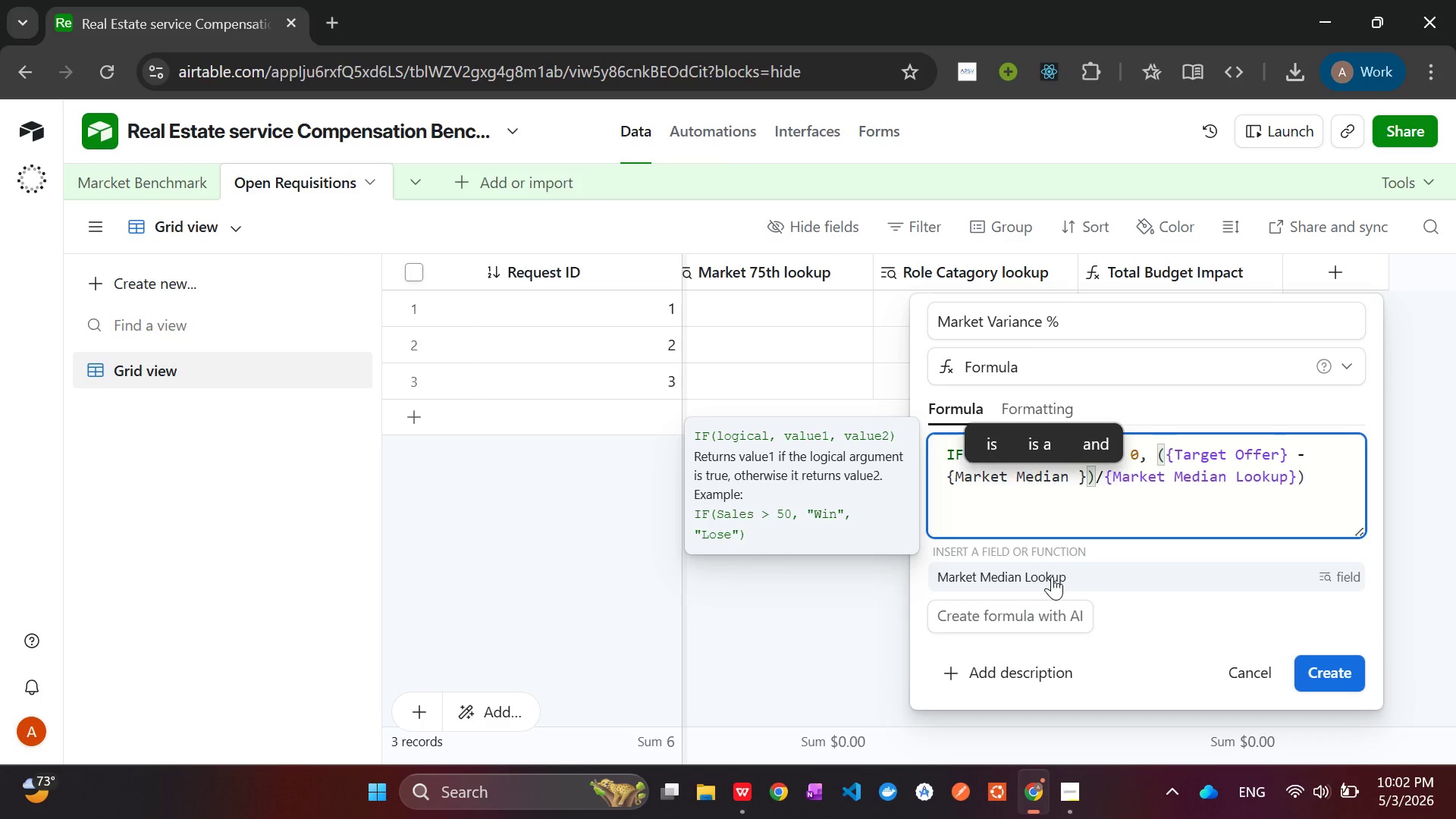 
key(Tab)
 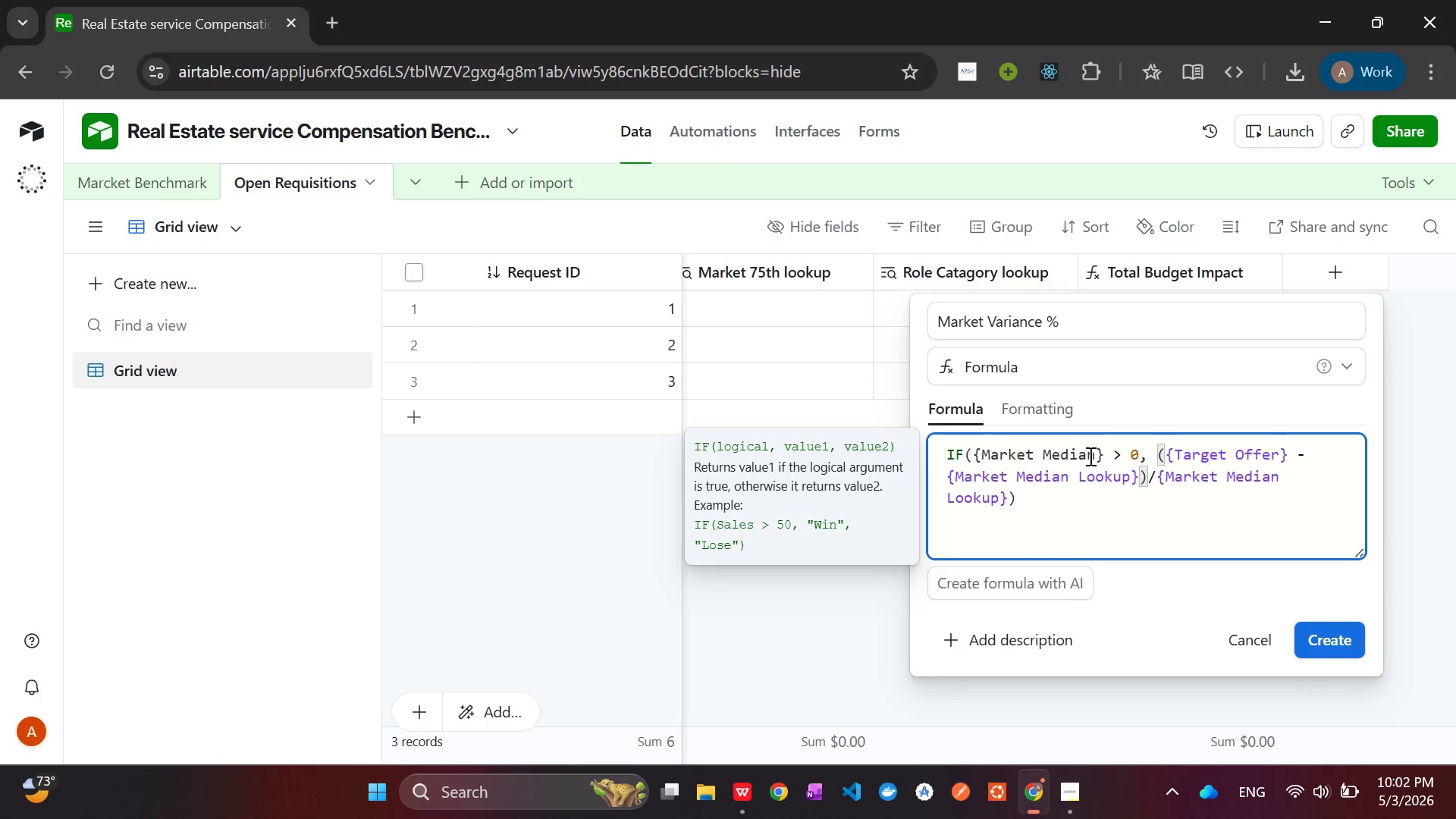 
left_click([1094, 456])
 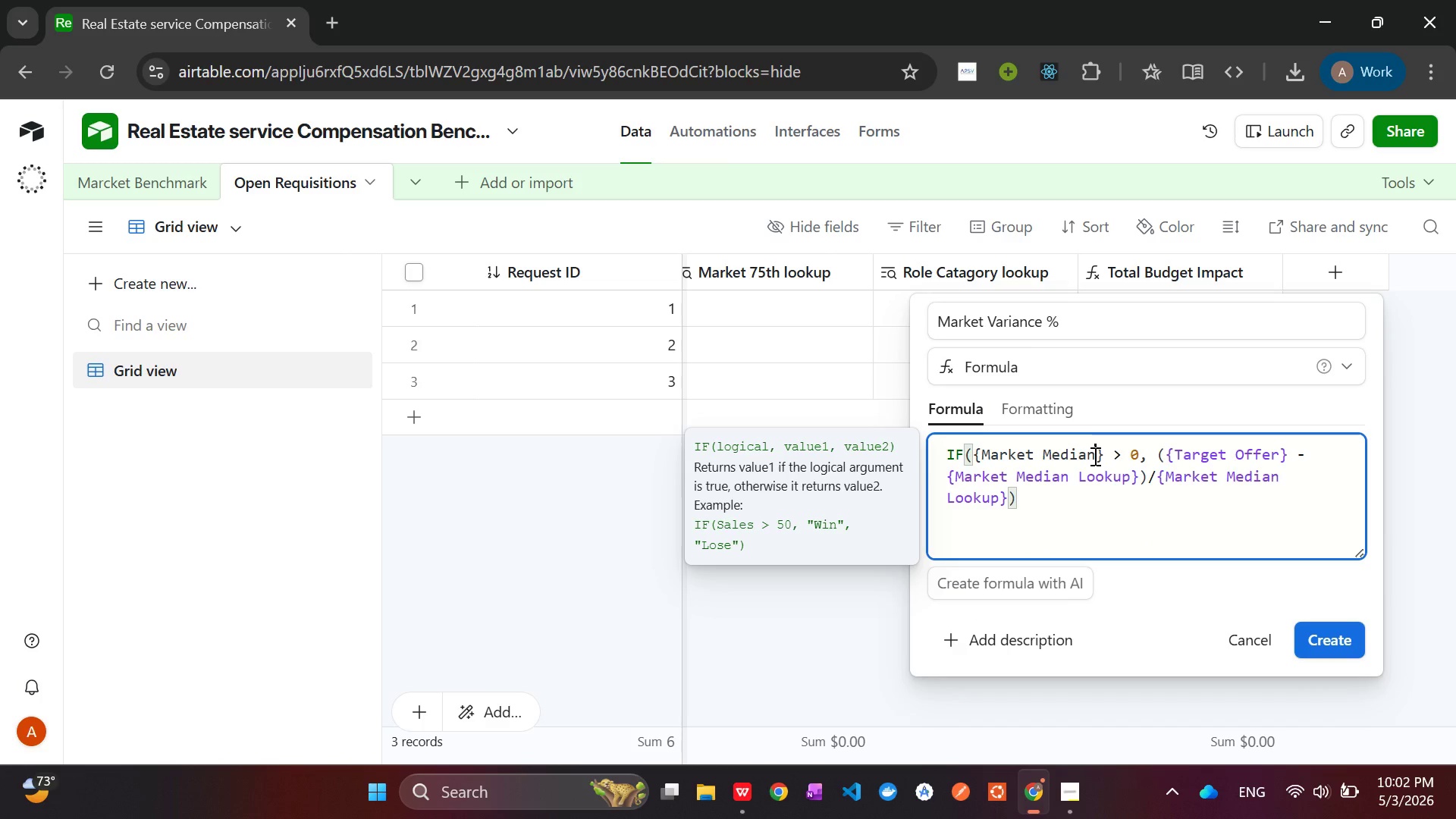 
key(Tab)
 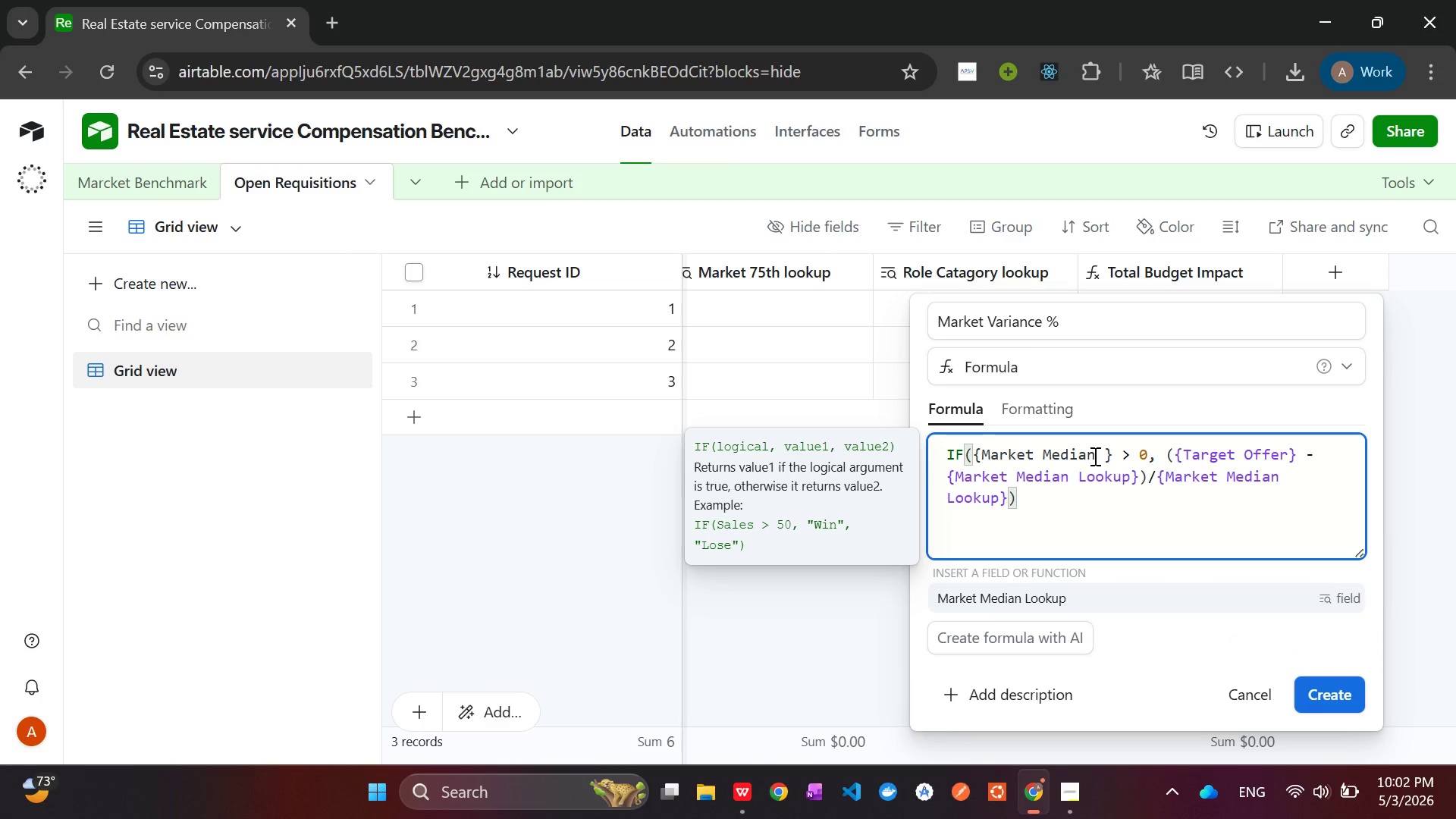 
key(Backspace)
 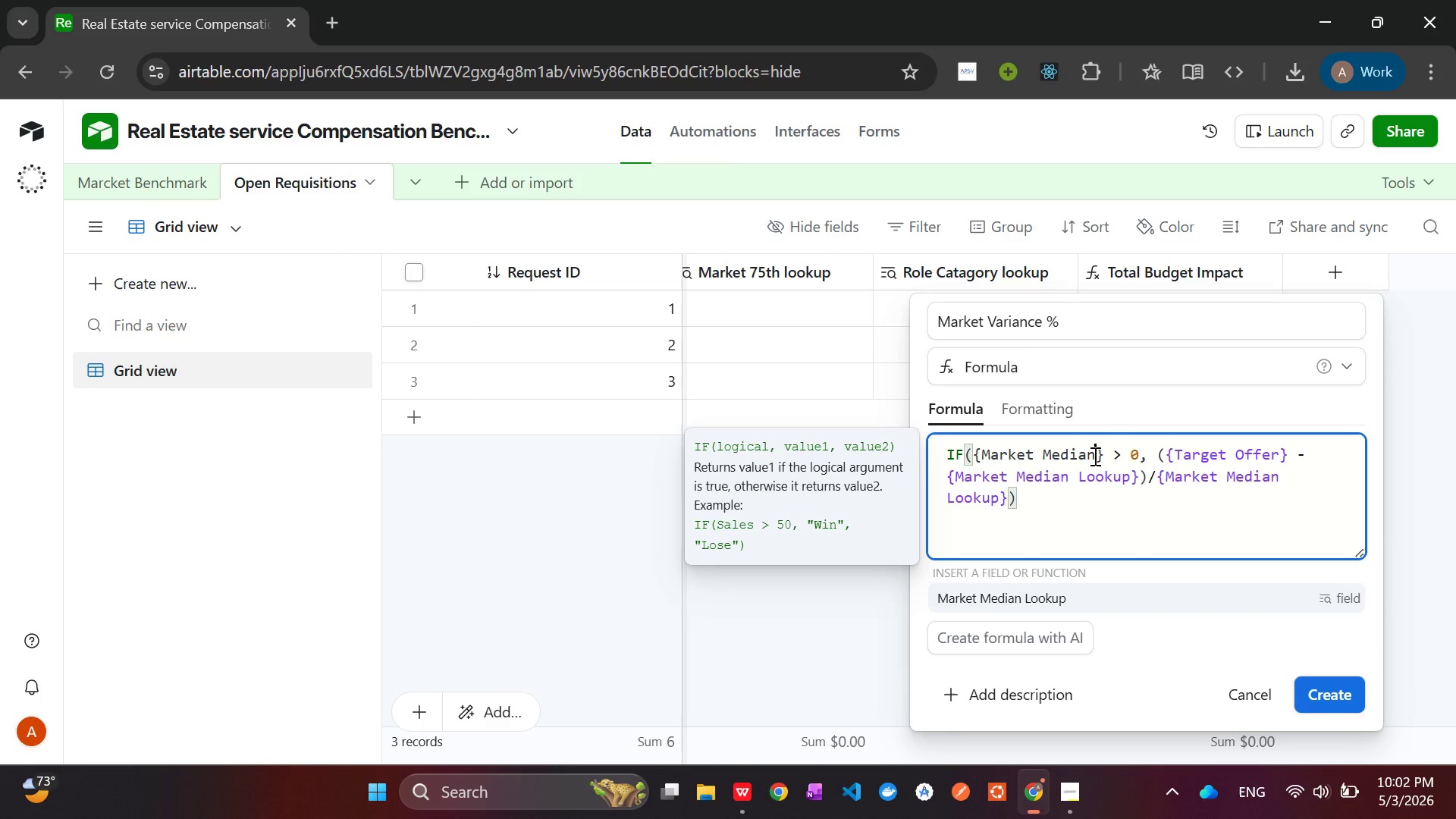 
key(Backspace)
 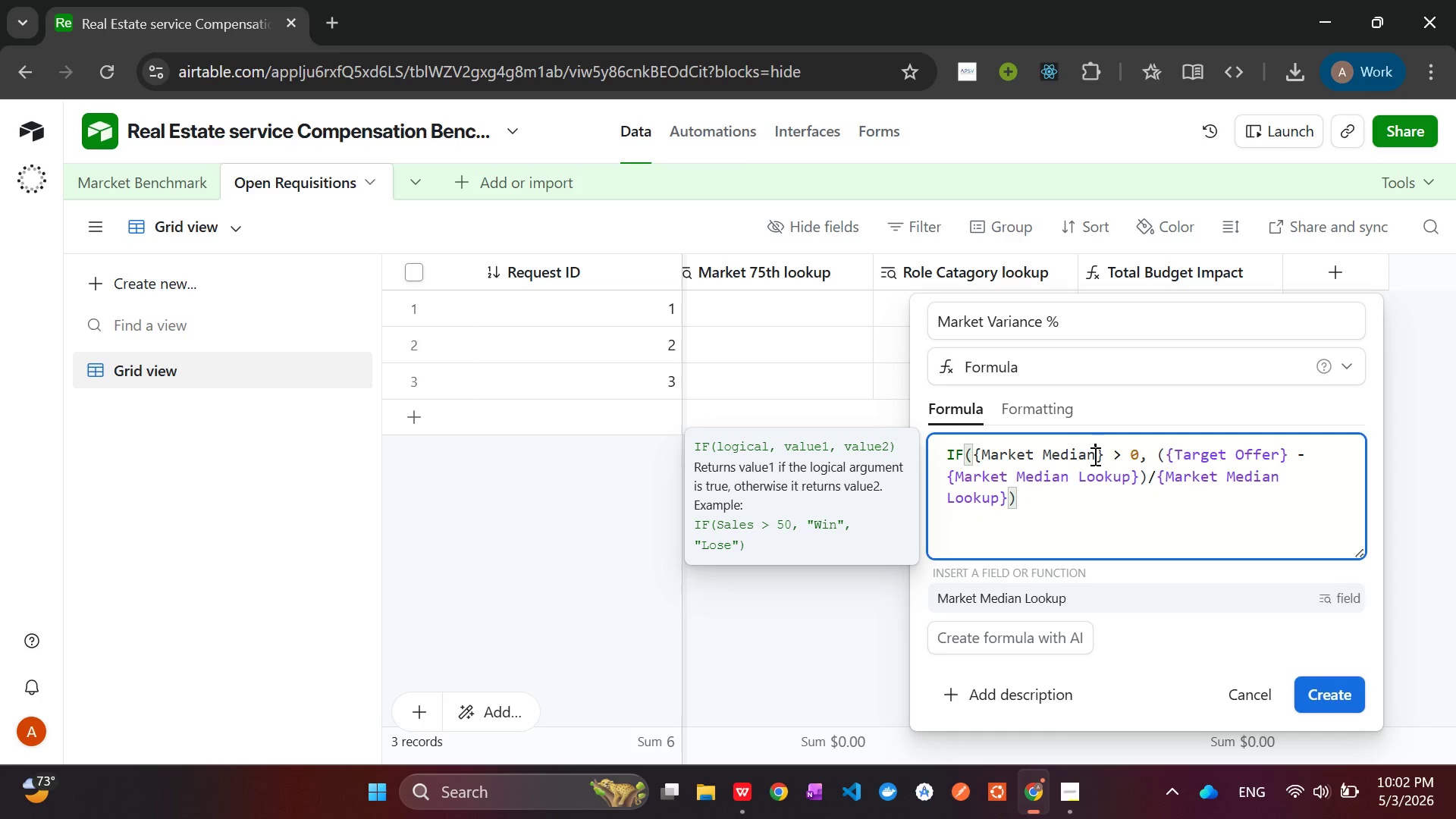 
key(N)
 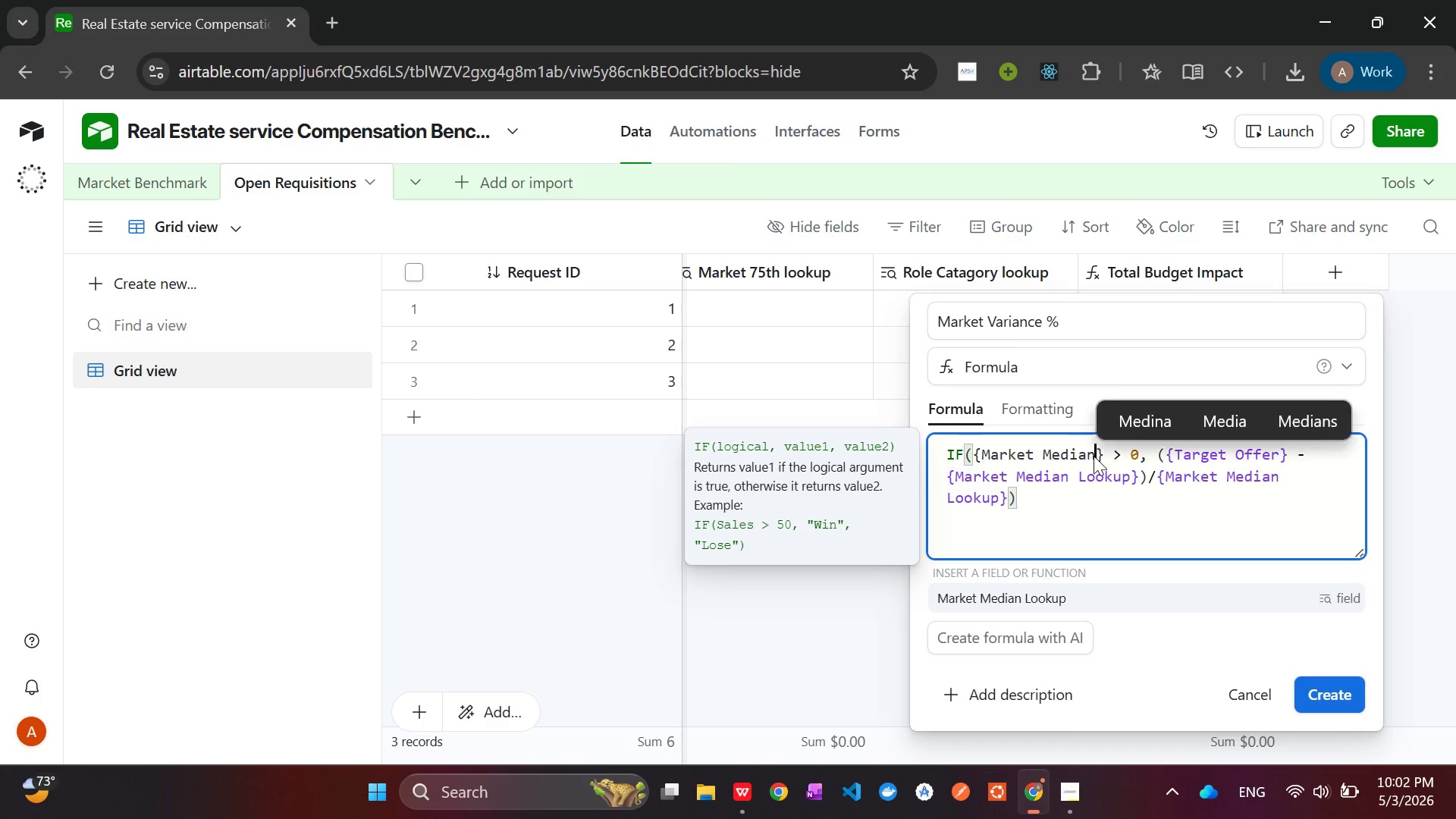 
key(Space)
 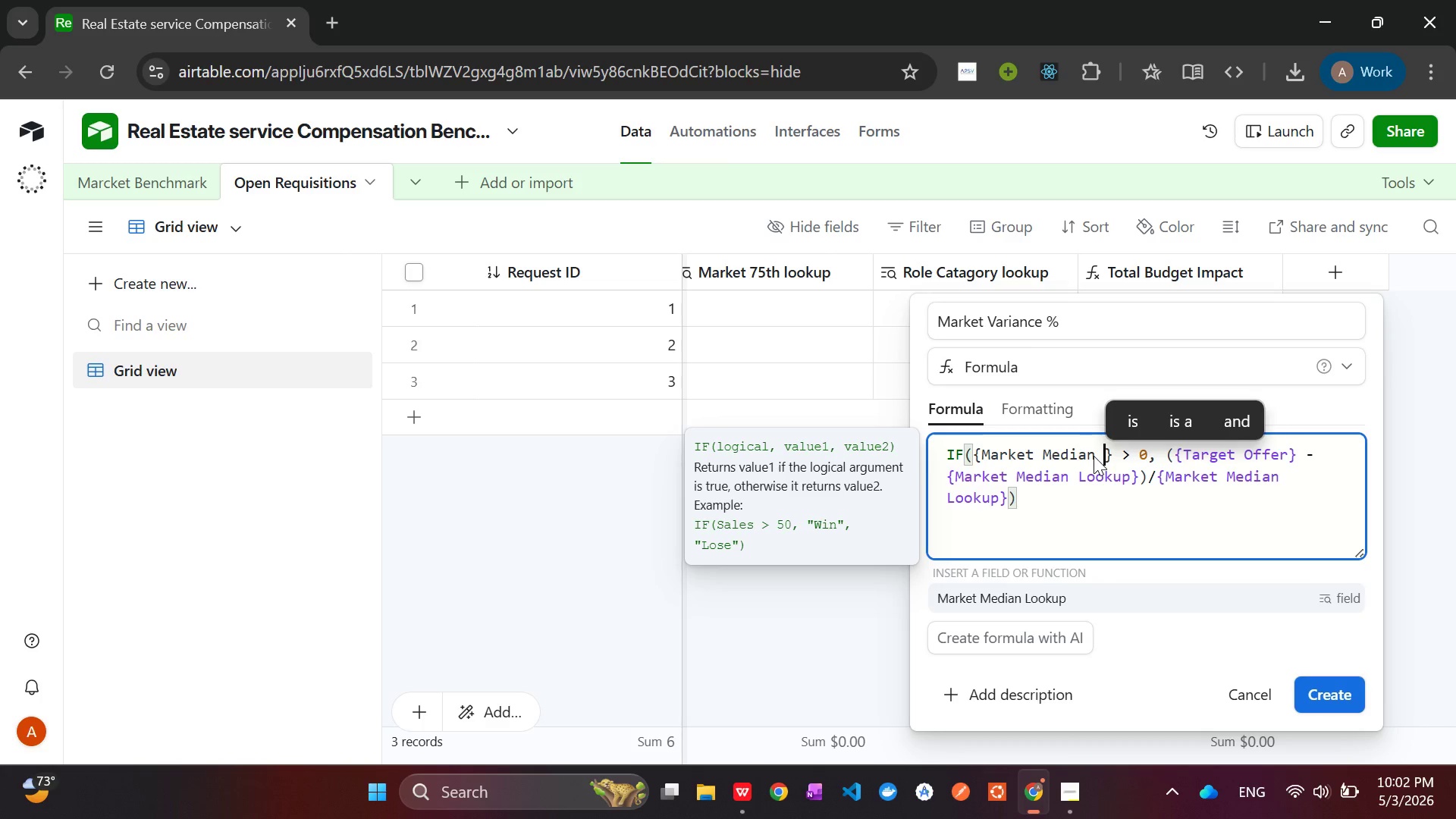 
key(Tab)
 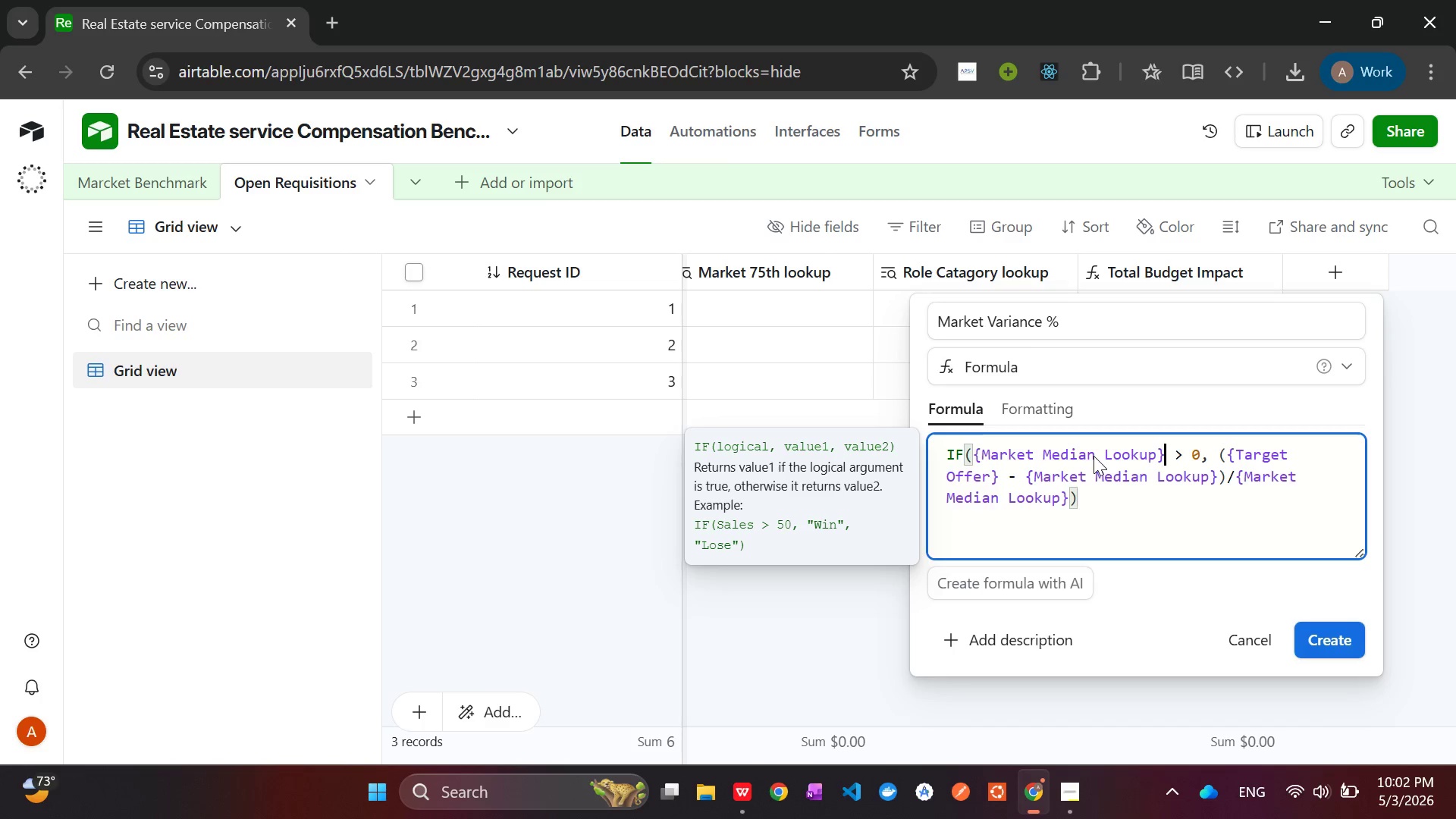 
wait(11.0)
 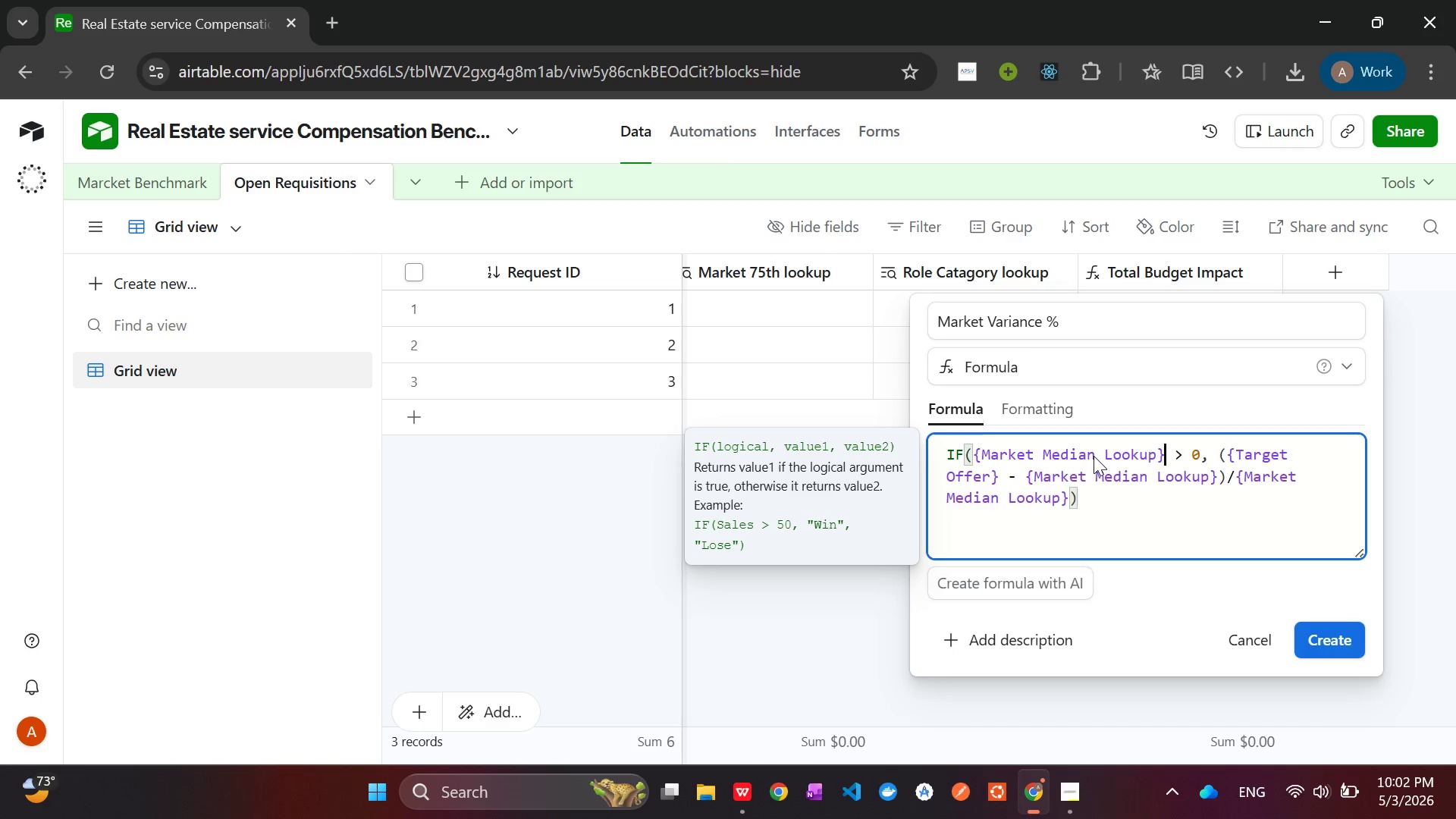 
left_click([1065, 497])
 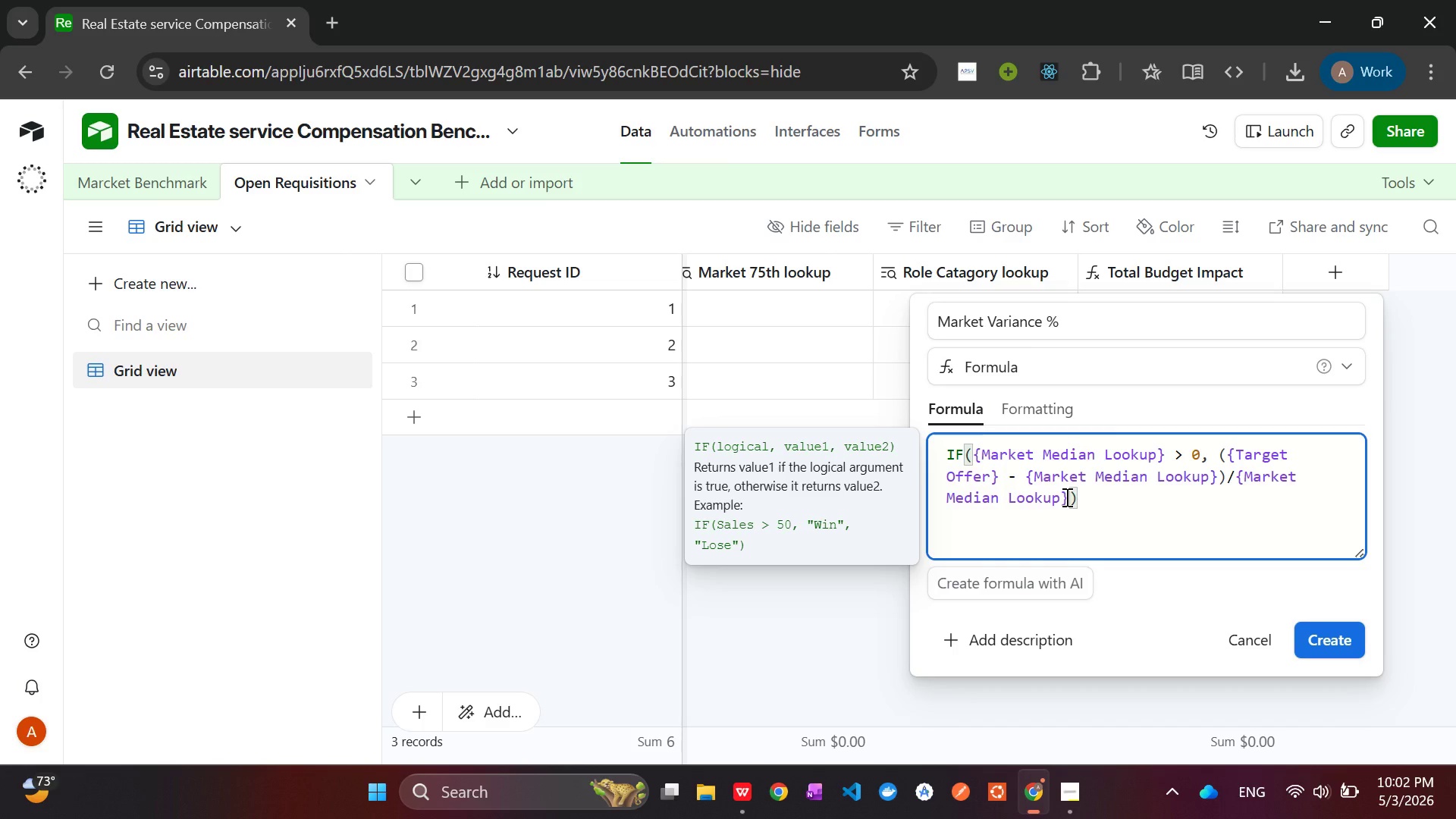 
key(Comma)
 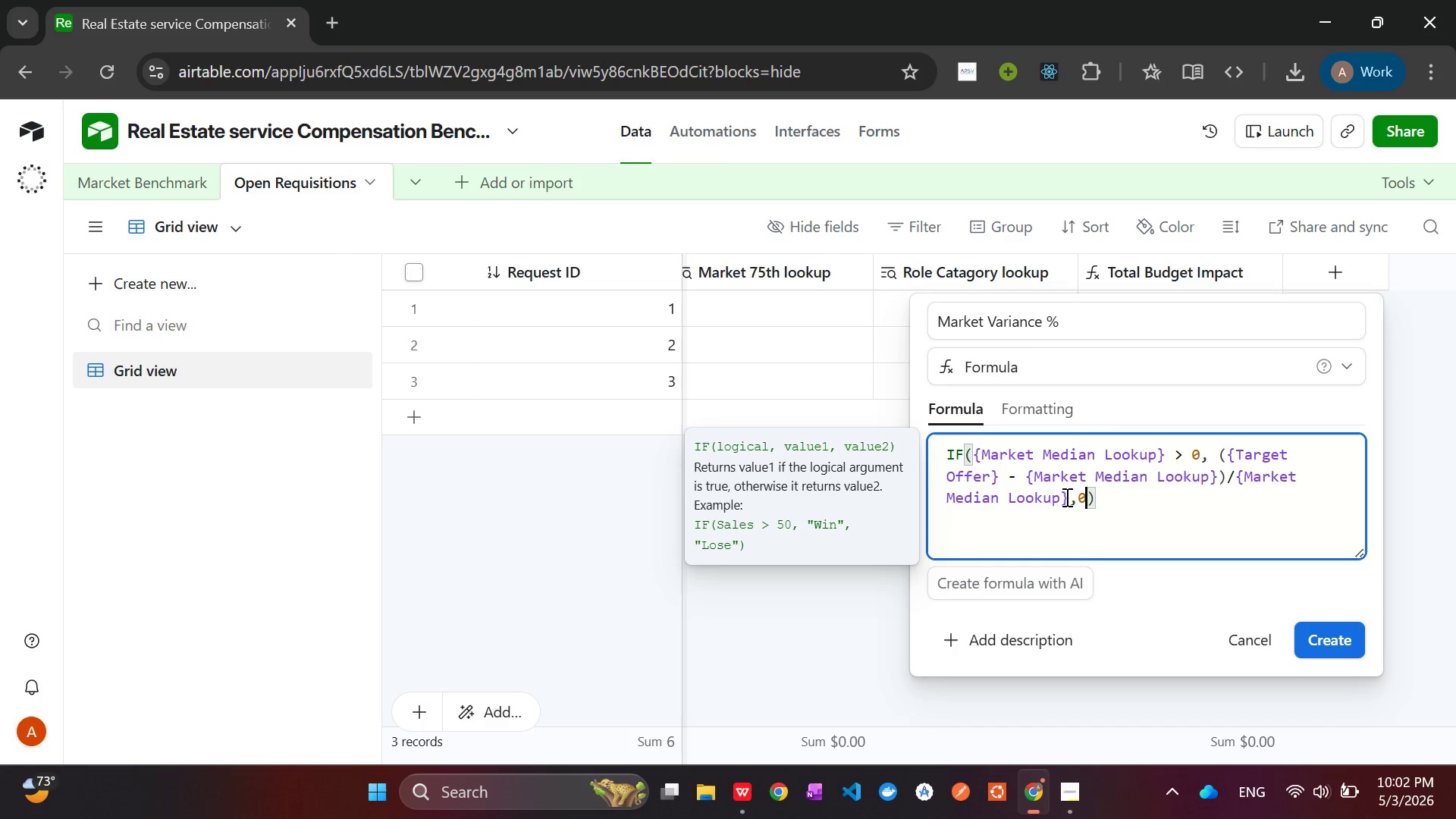 
key(0)
 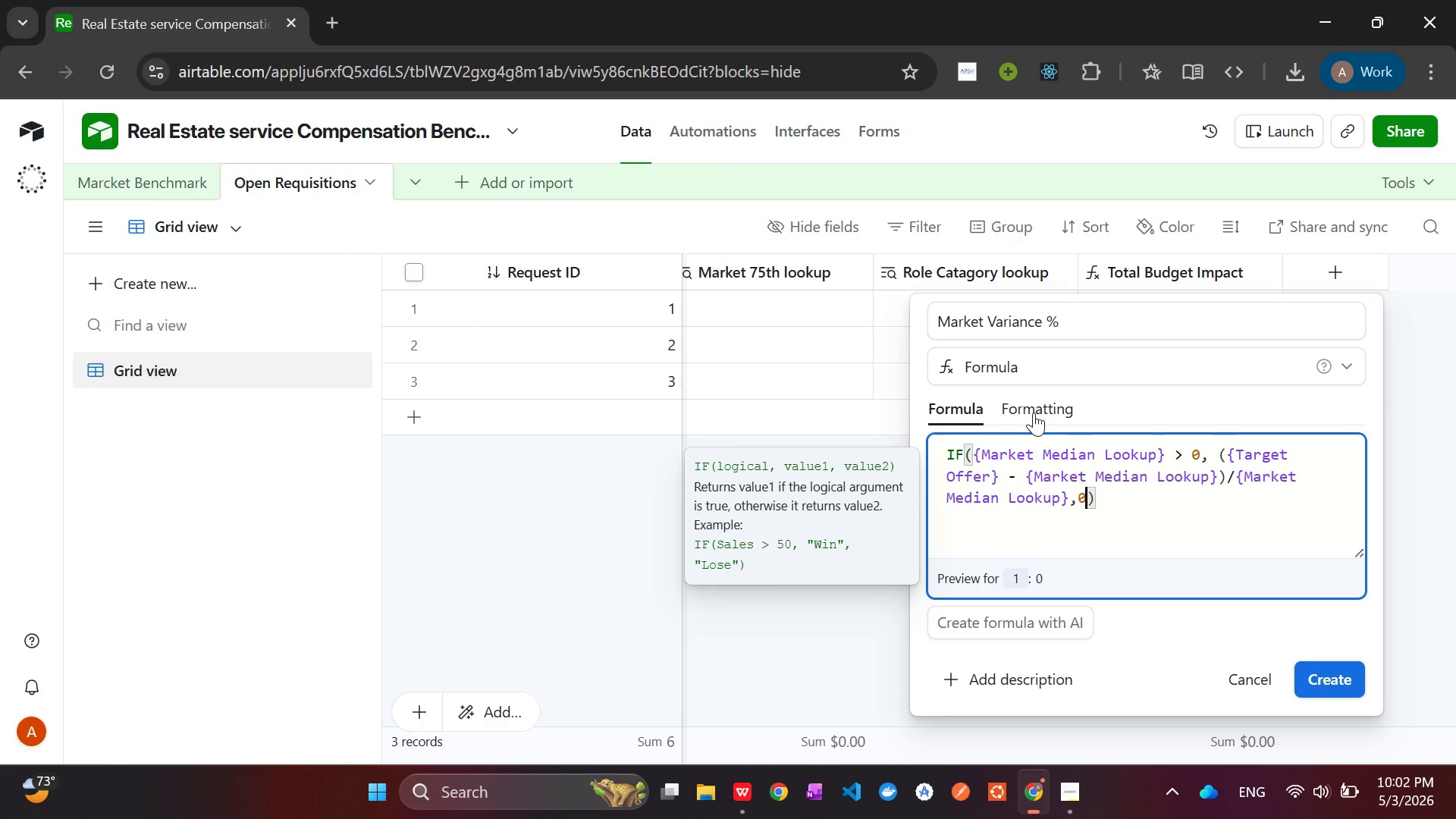 
wait(14.3)
 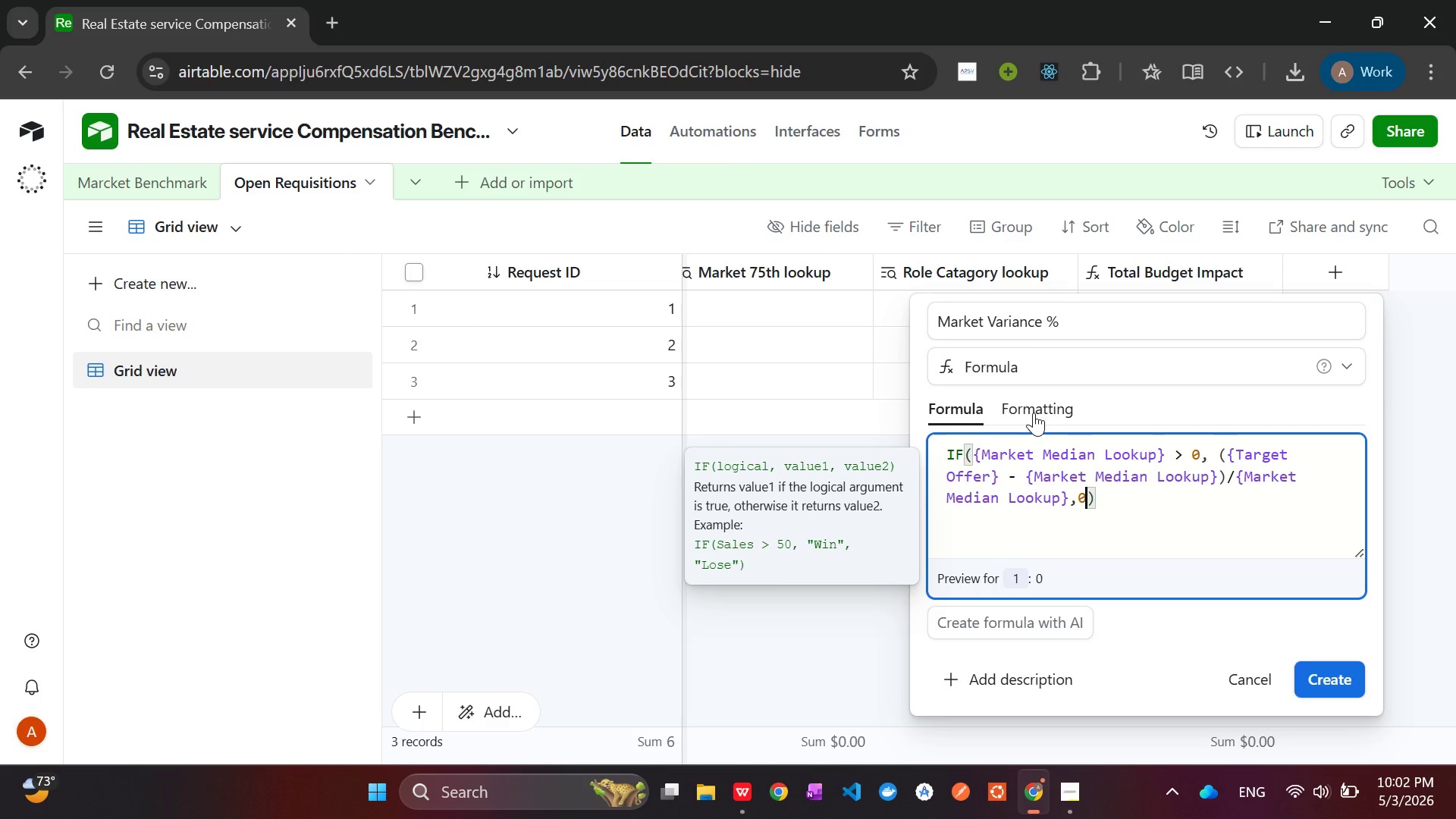 
left_click([1050, 410])
 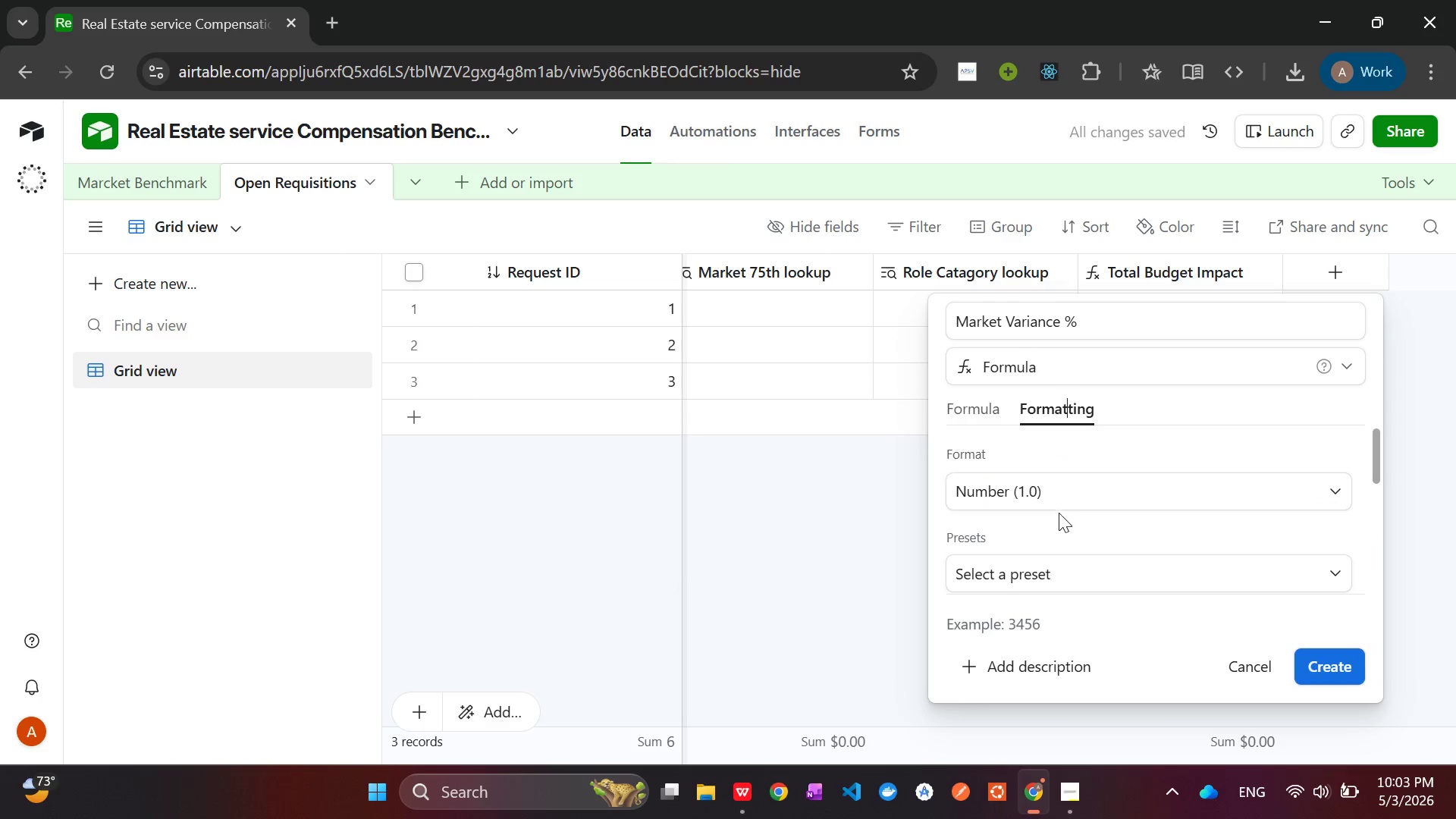 
left_click([1060, 502])
 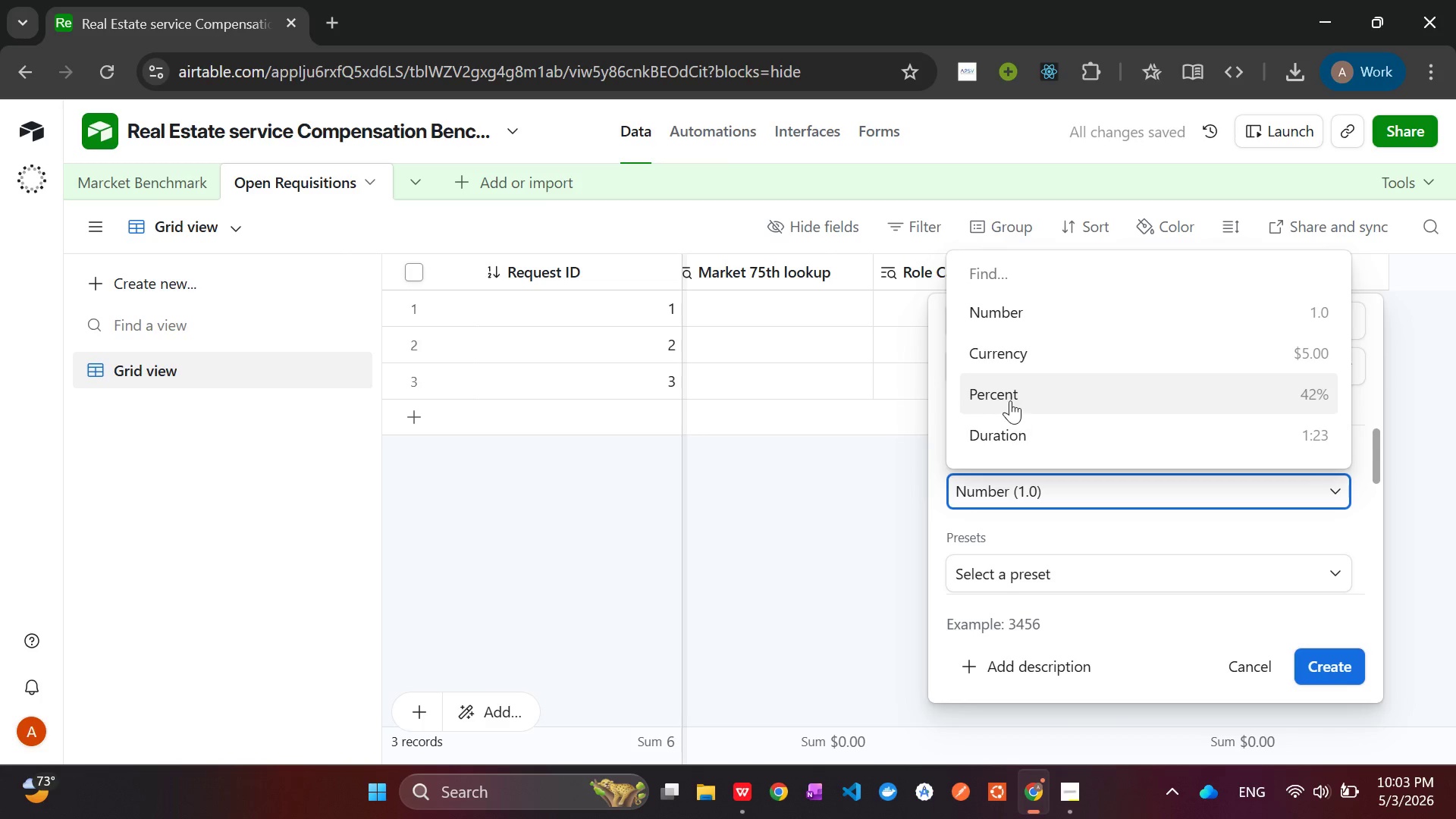 
left_click([1007, 397])
 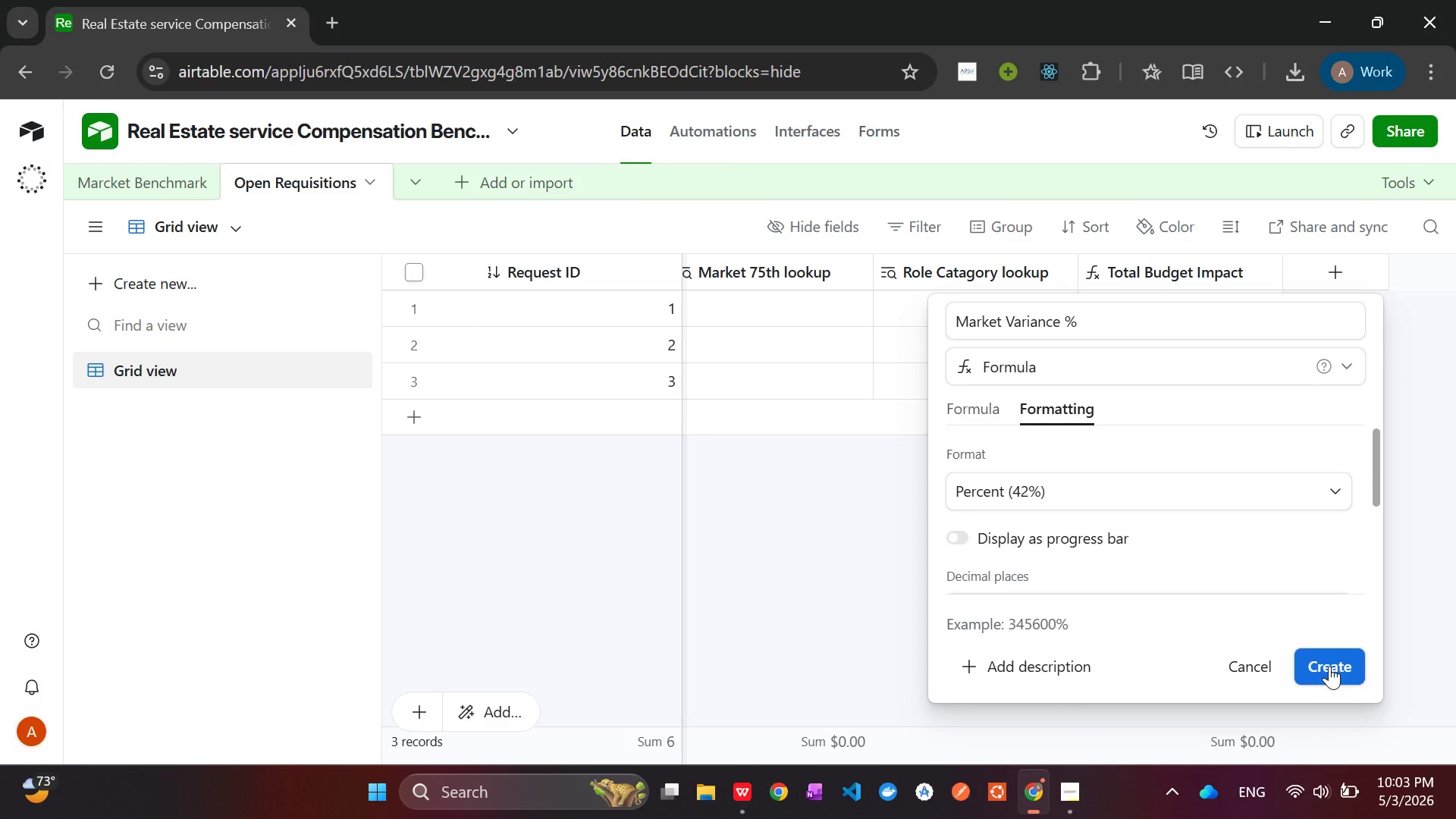 
left_click([1324, 664])
 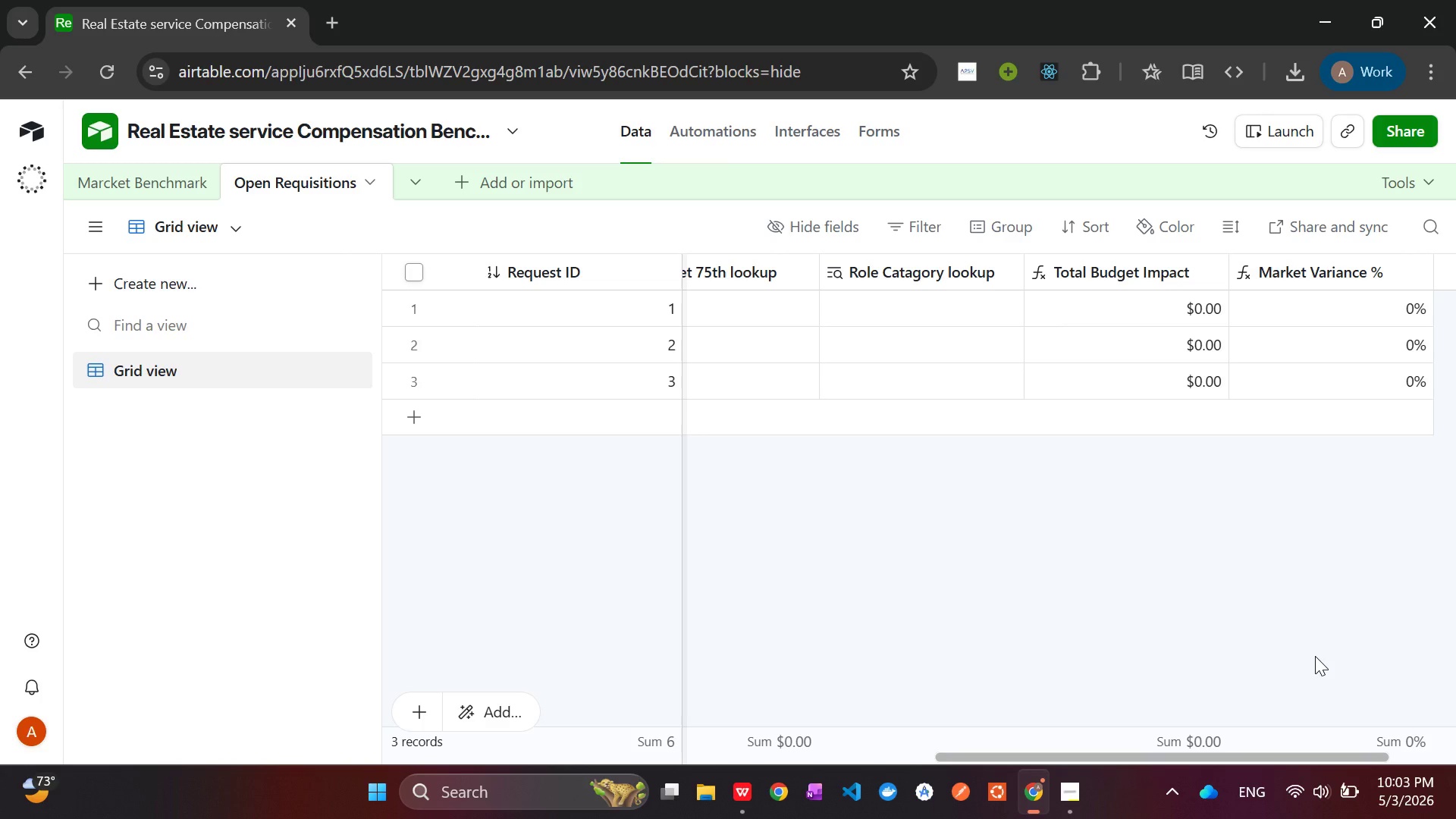 
wait(35.47)
 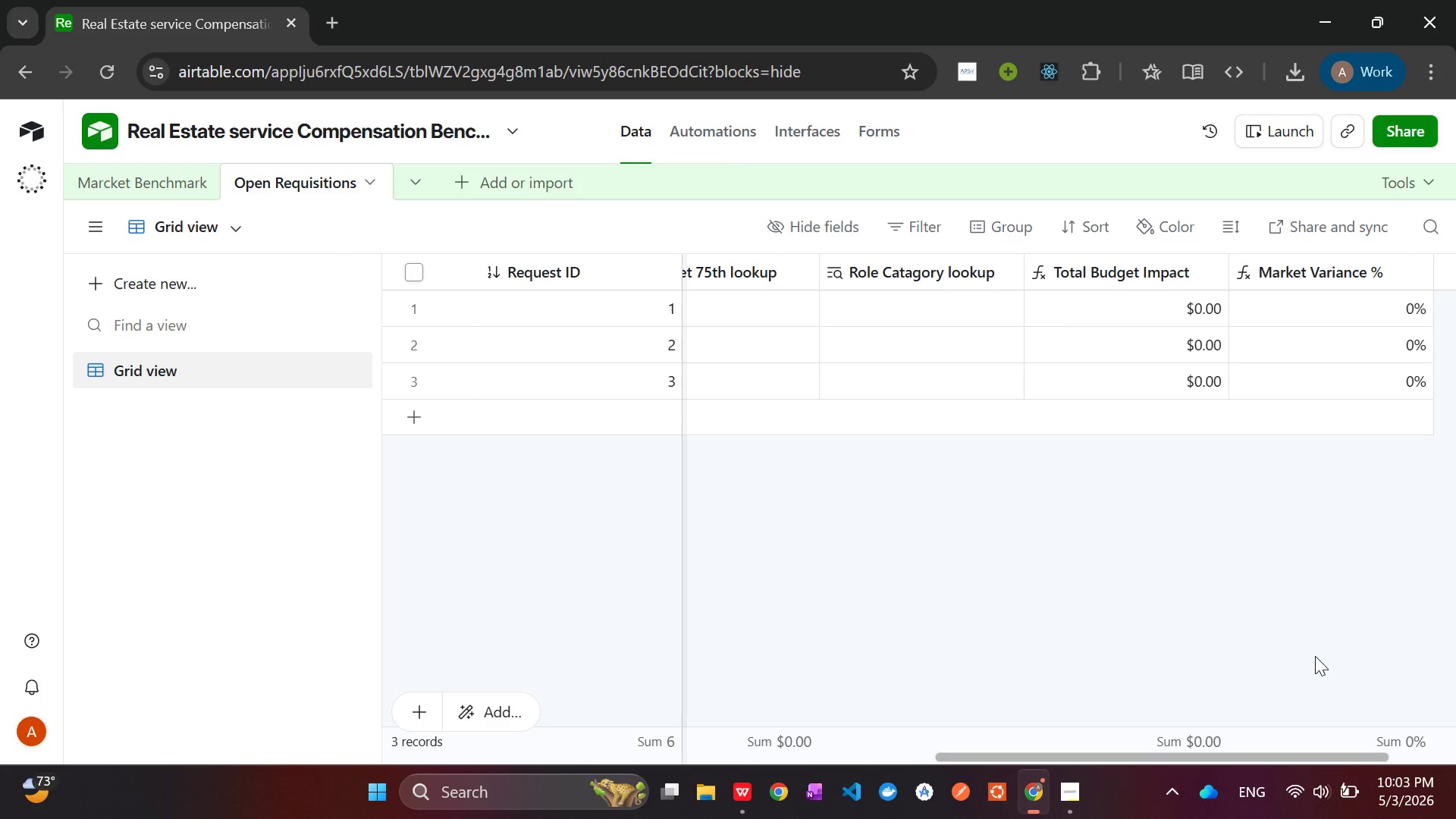 
left_click([1072, 789])